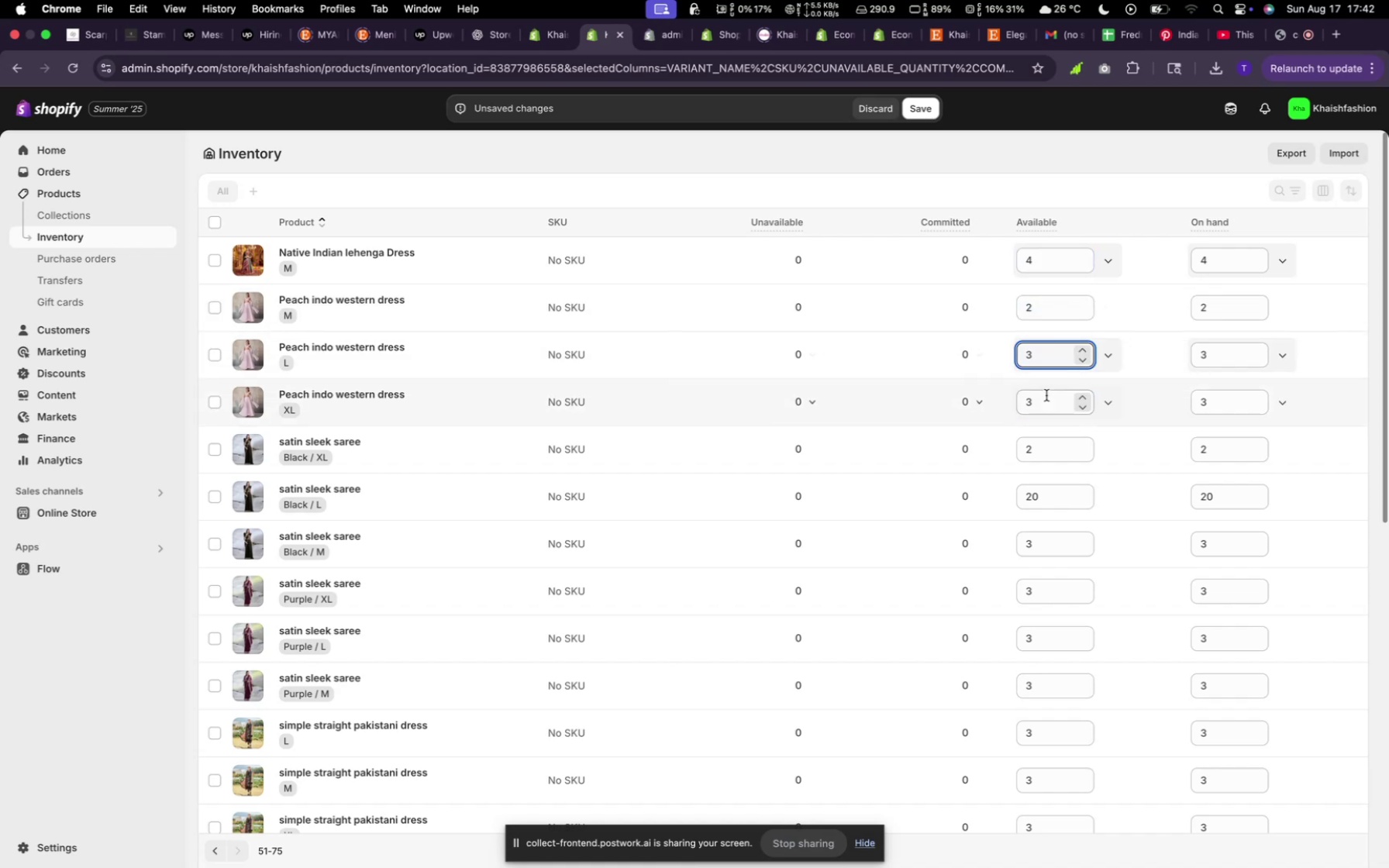 
left_click([1046, 401])
 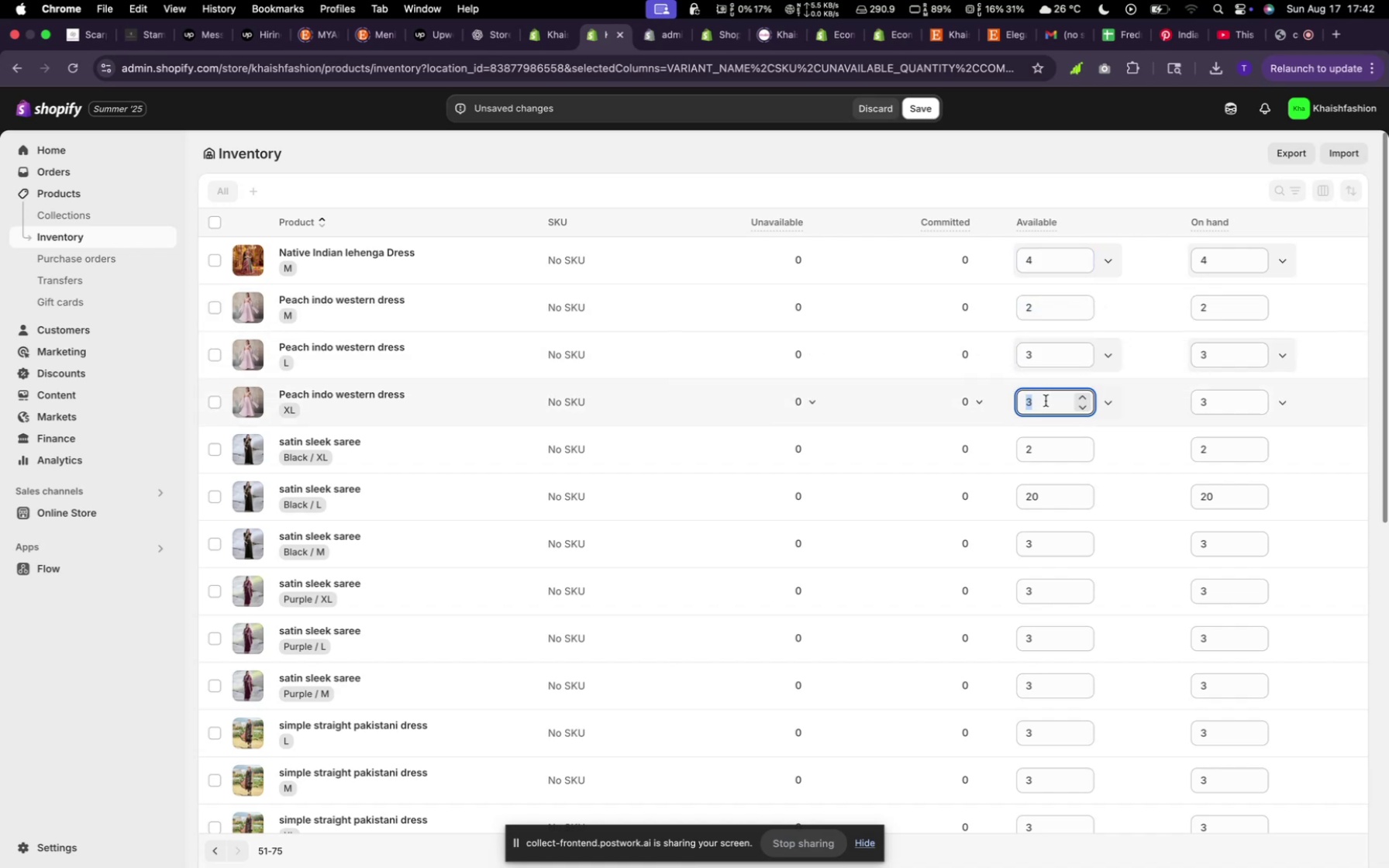 
key(2)
 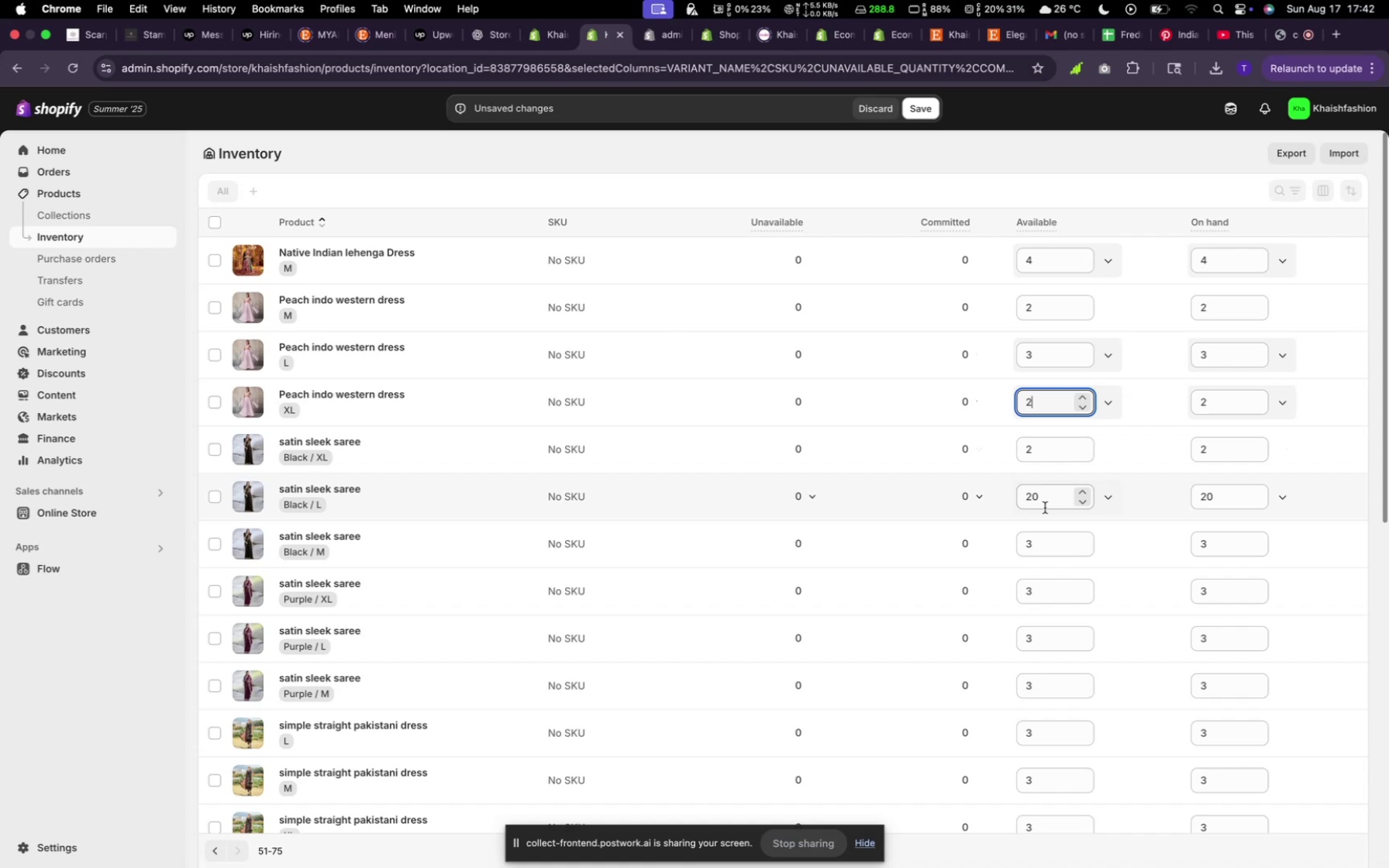 
left_click([1044, 501])
 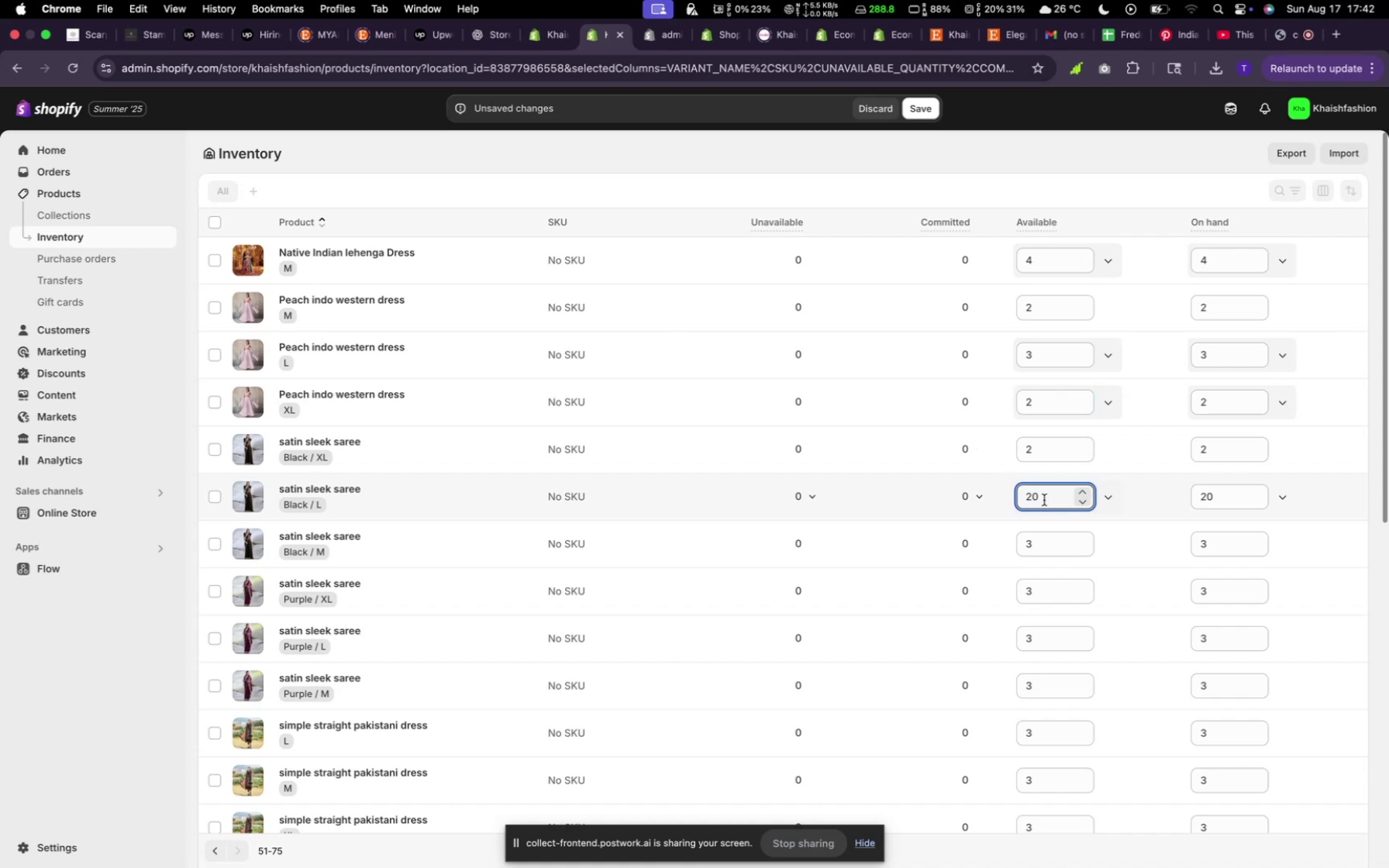 
key(Backspace)
 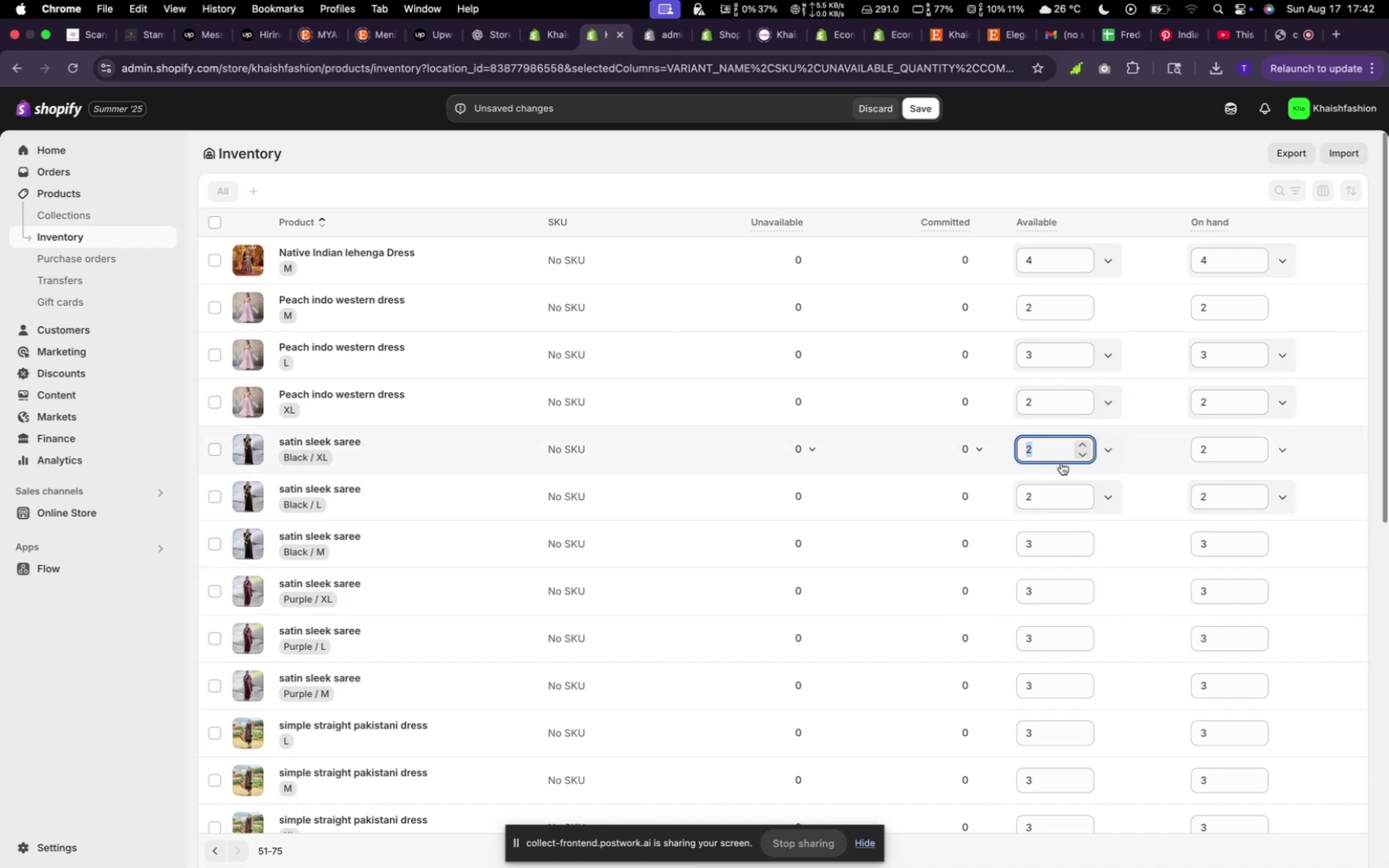 
wait(5.1)
 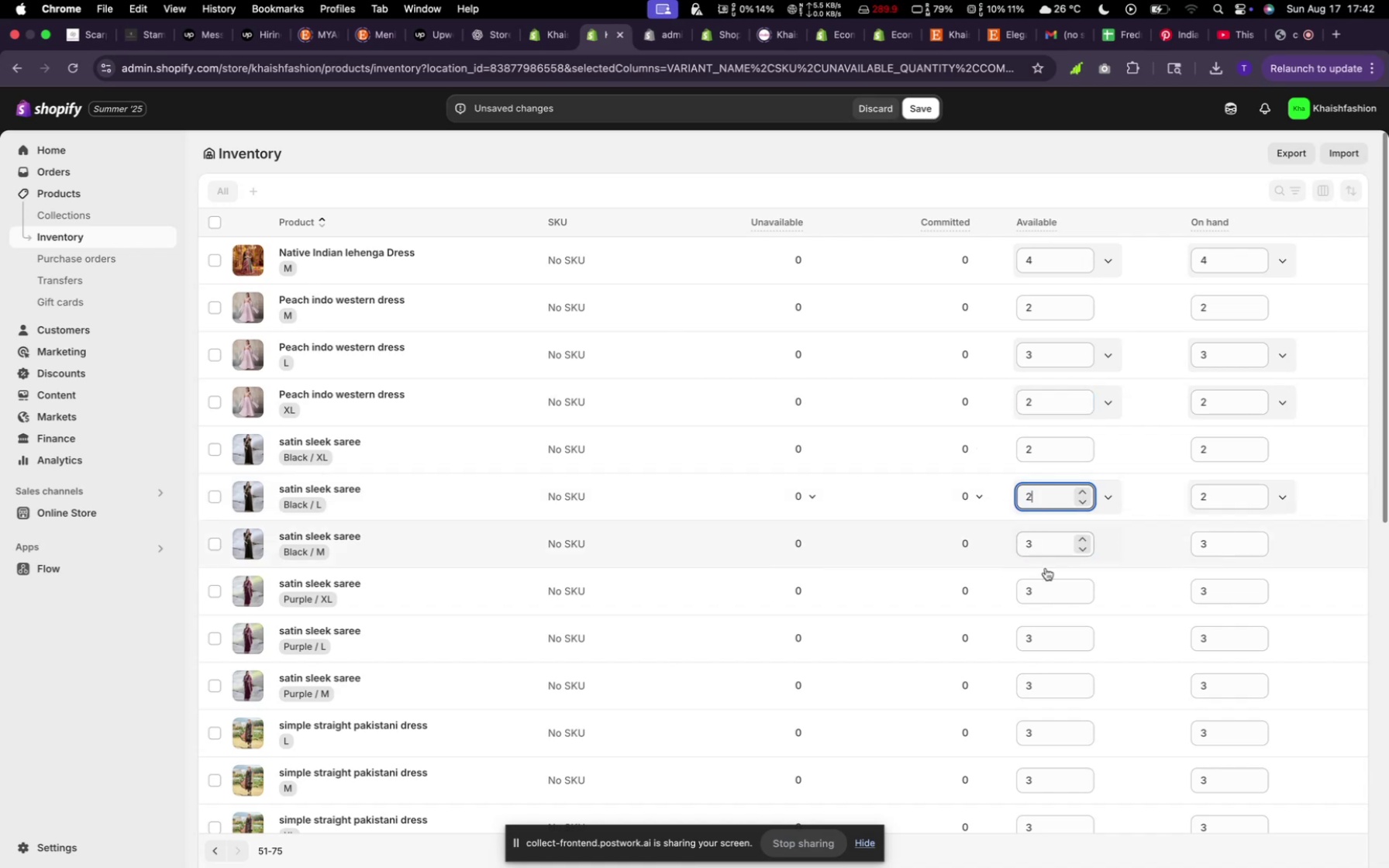 
left_click([1050, 450])
 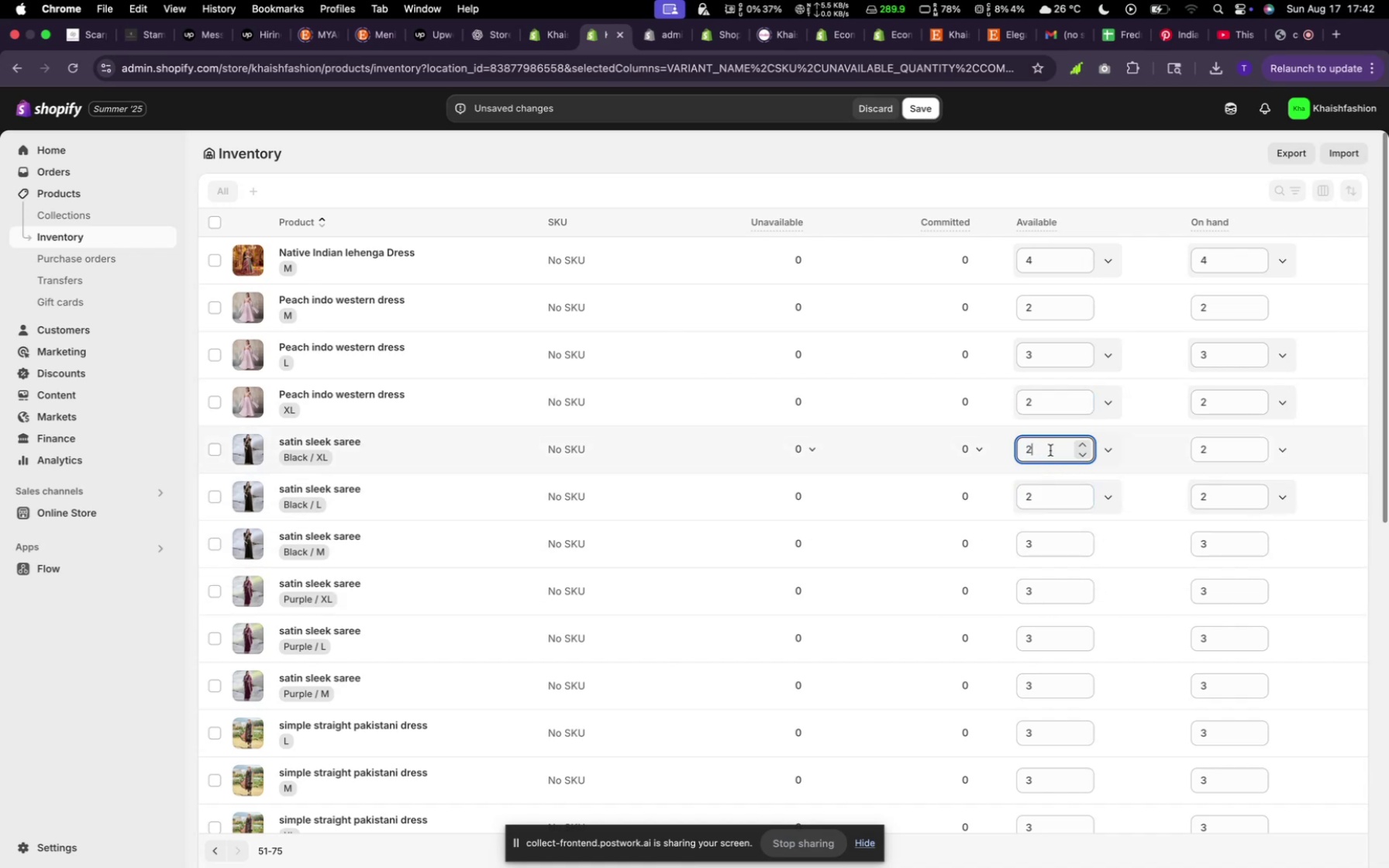 
key(Backspace)
 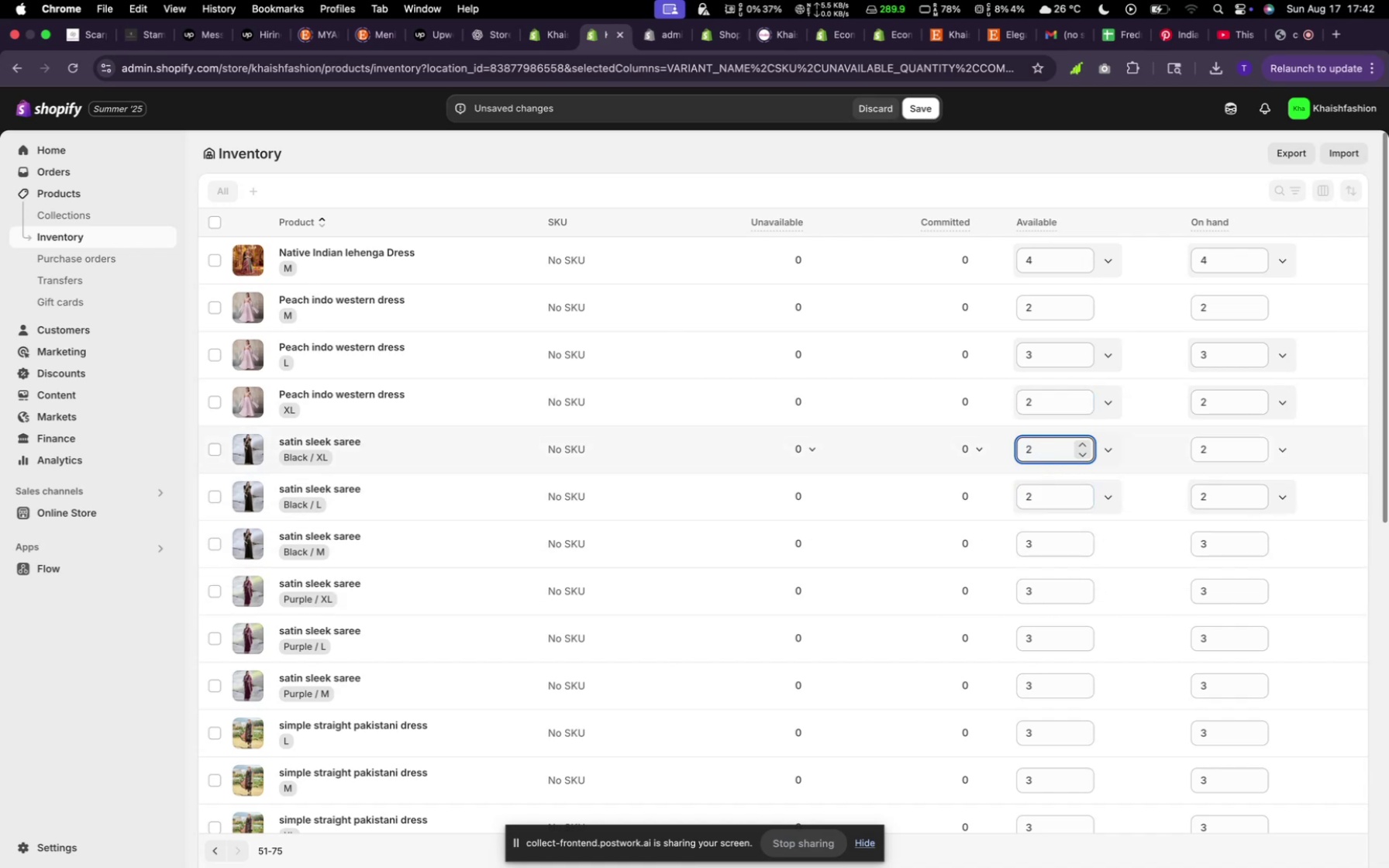 
key(3)
 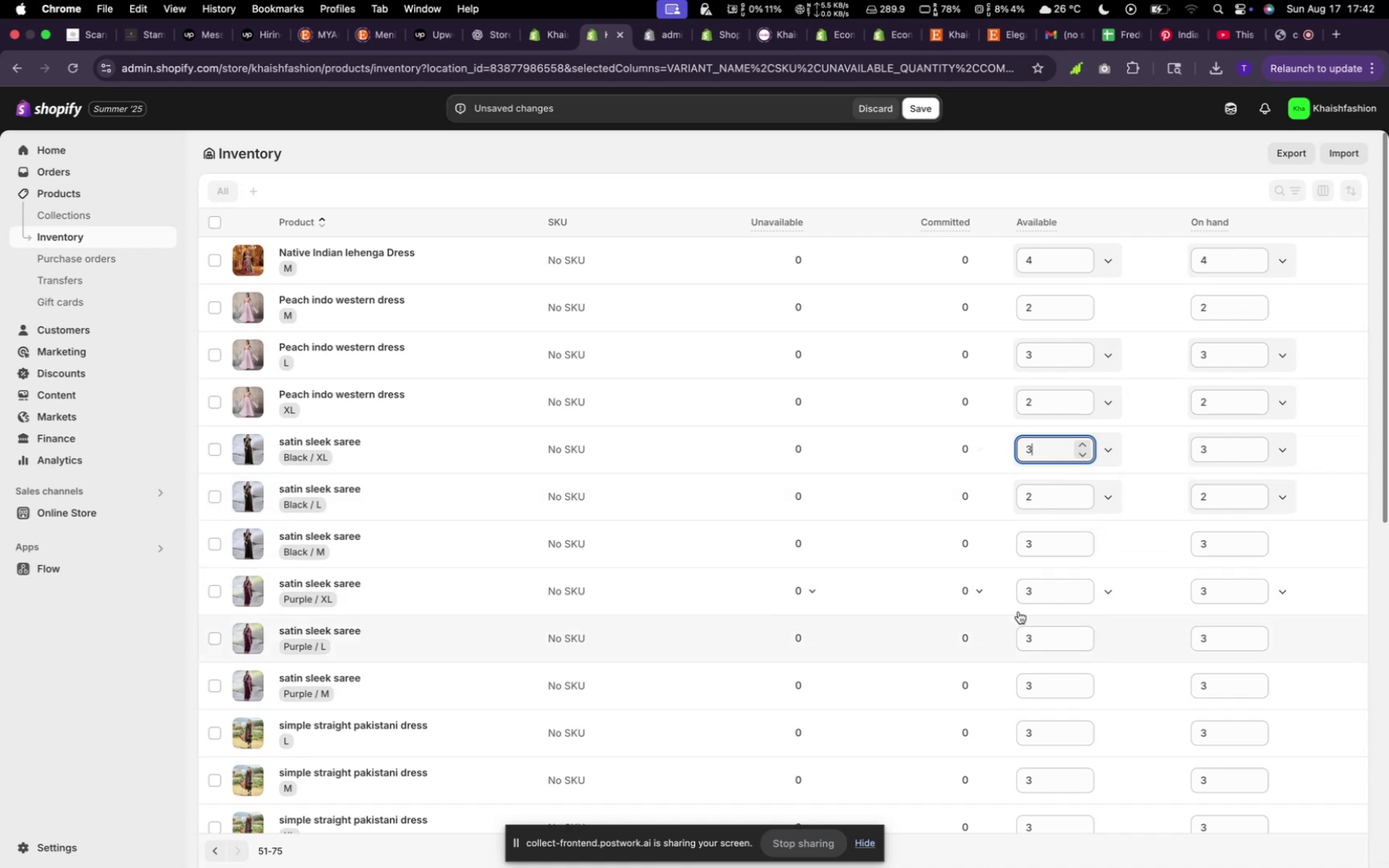 
left_click([1043, 587])
 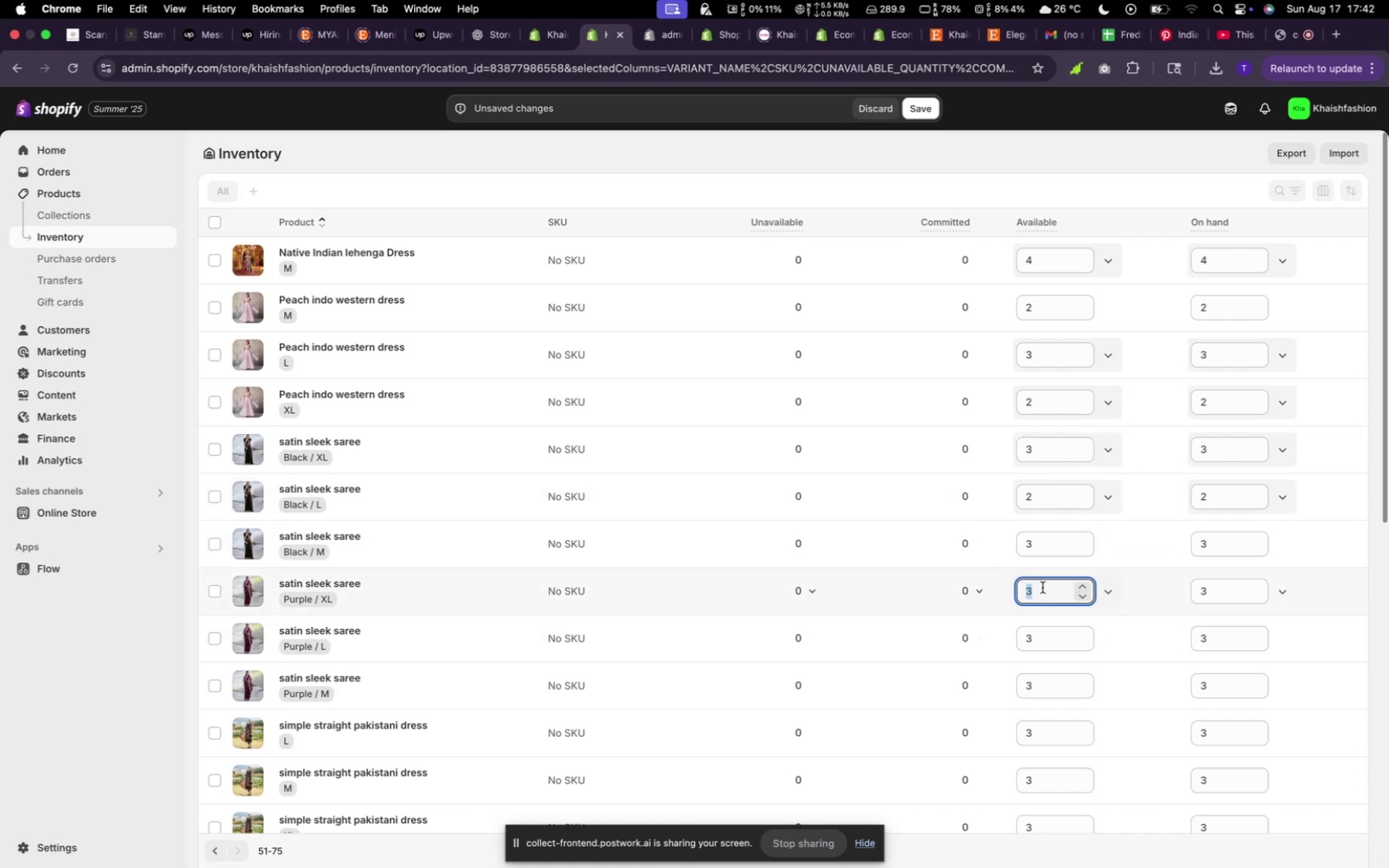 
left_click([1043, 587])
 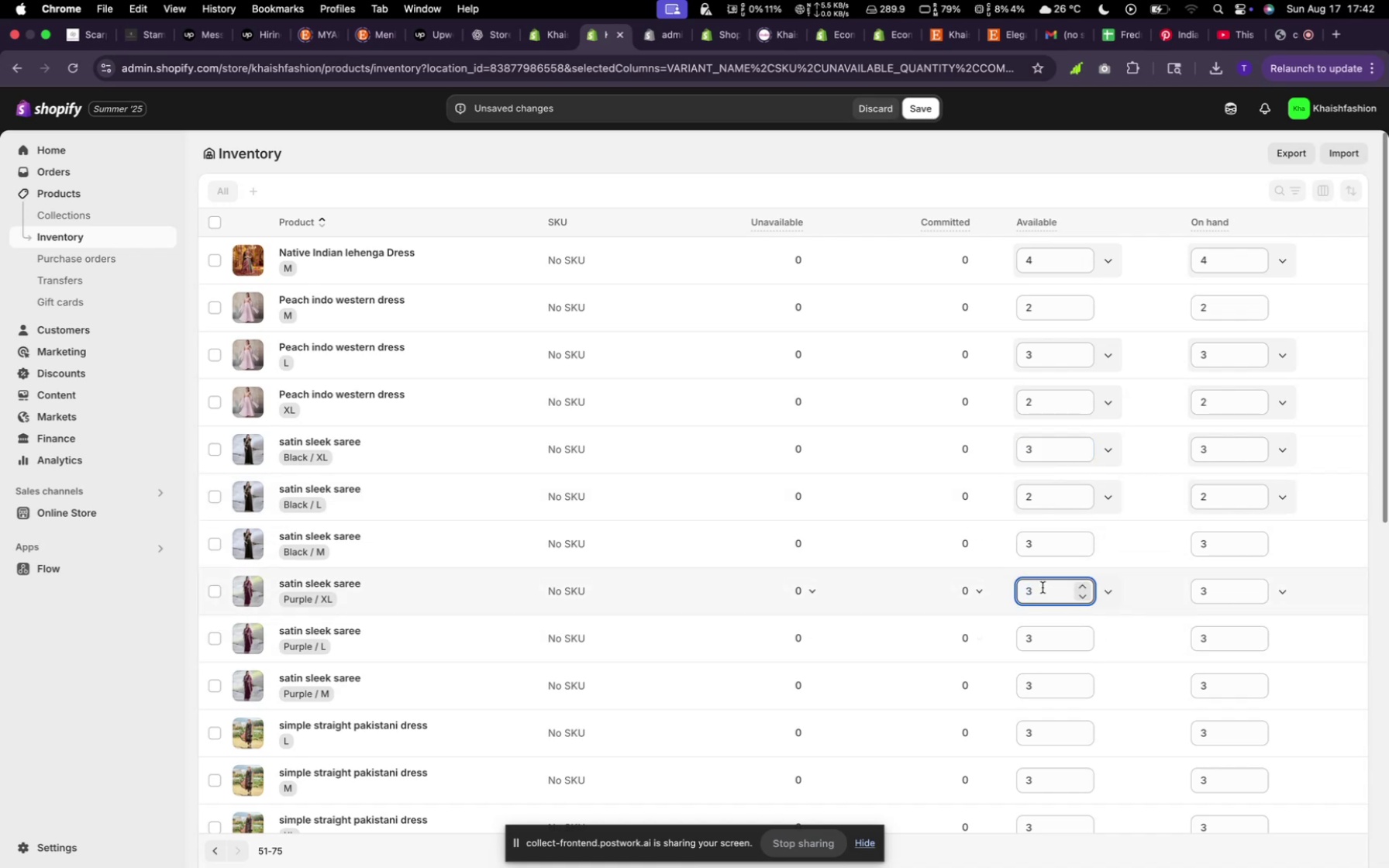 
key(Backspace)
 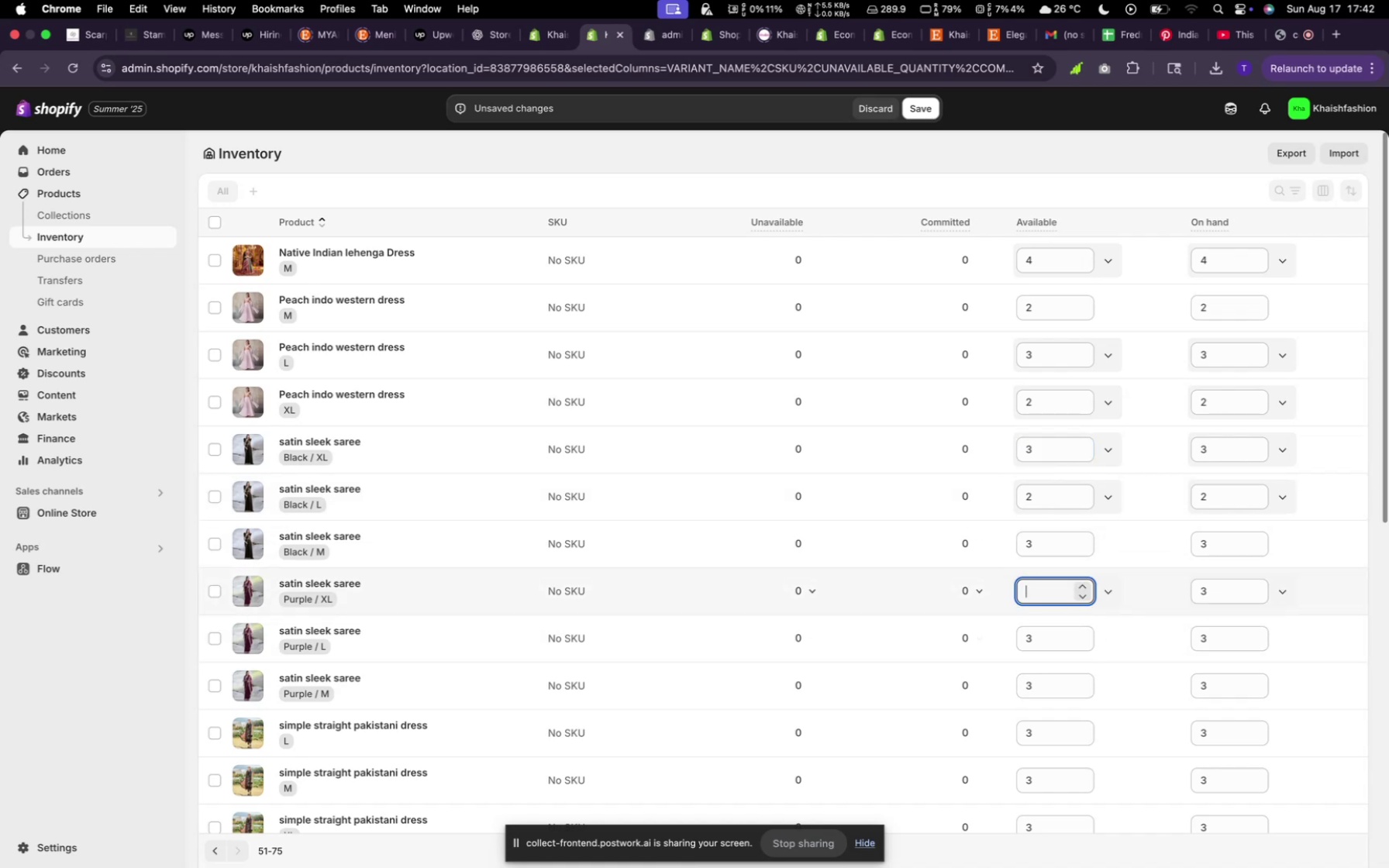 
key(3)
 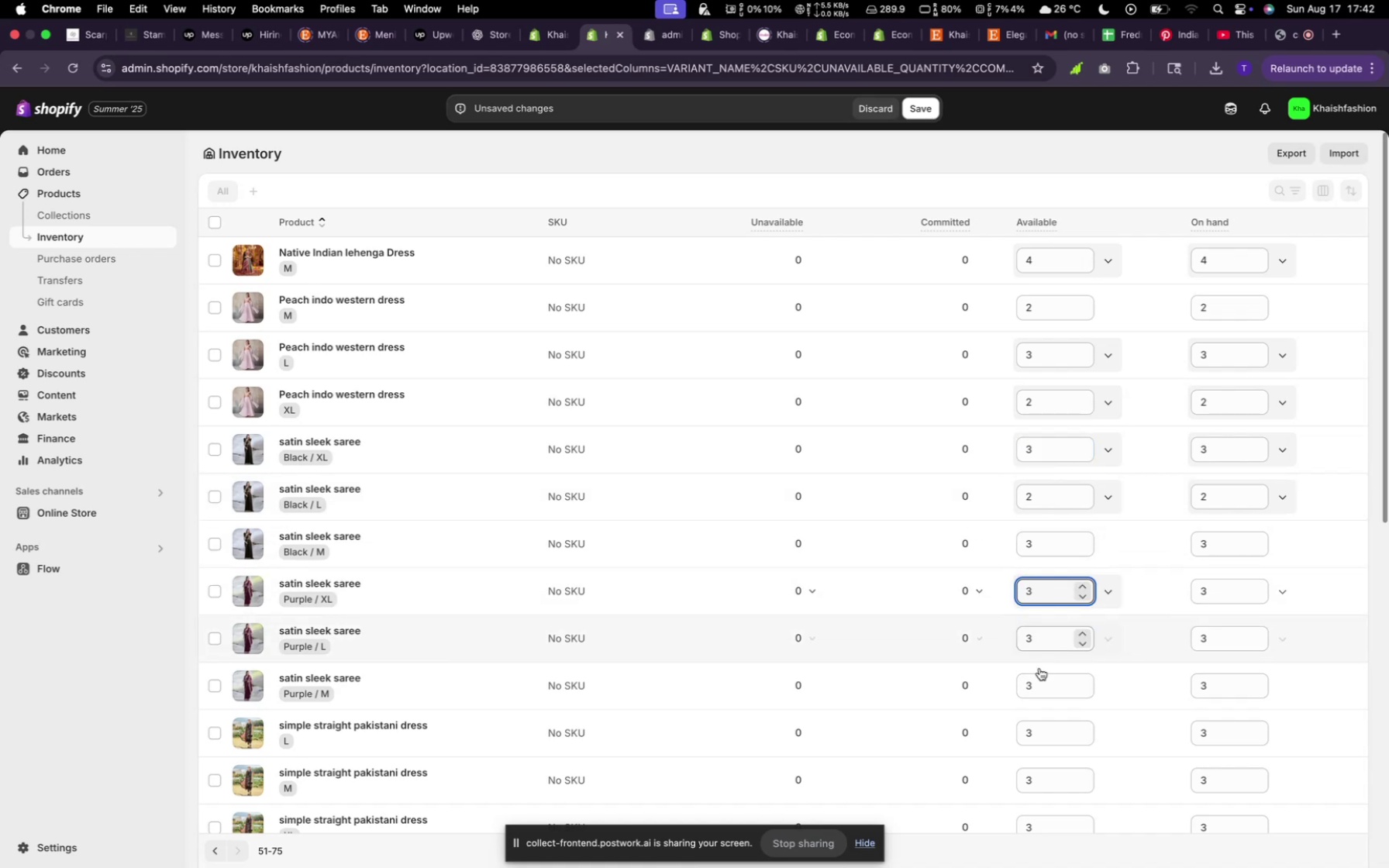 
scroll: coordinate [1034, 739], scroll_direction: down, amount: 11.0
 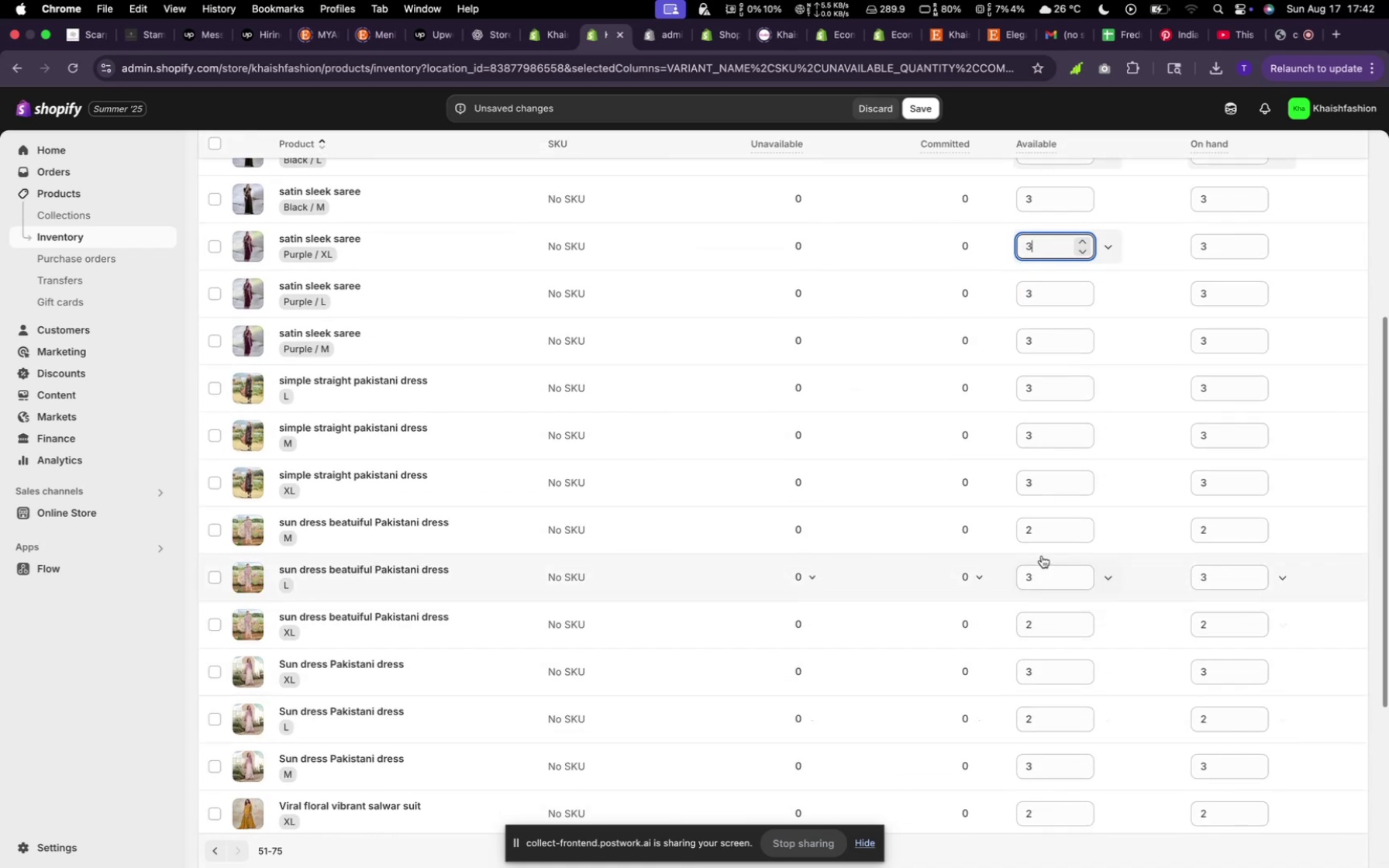 
left_click([1042, 532])
 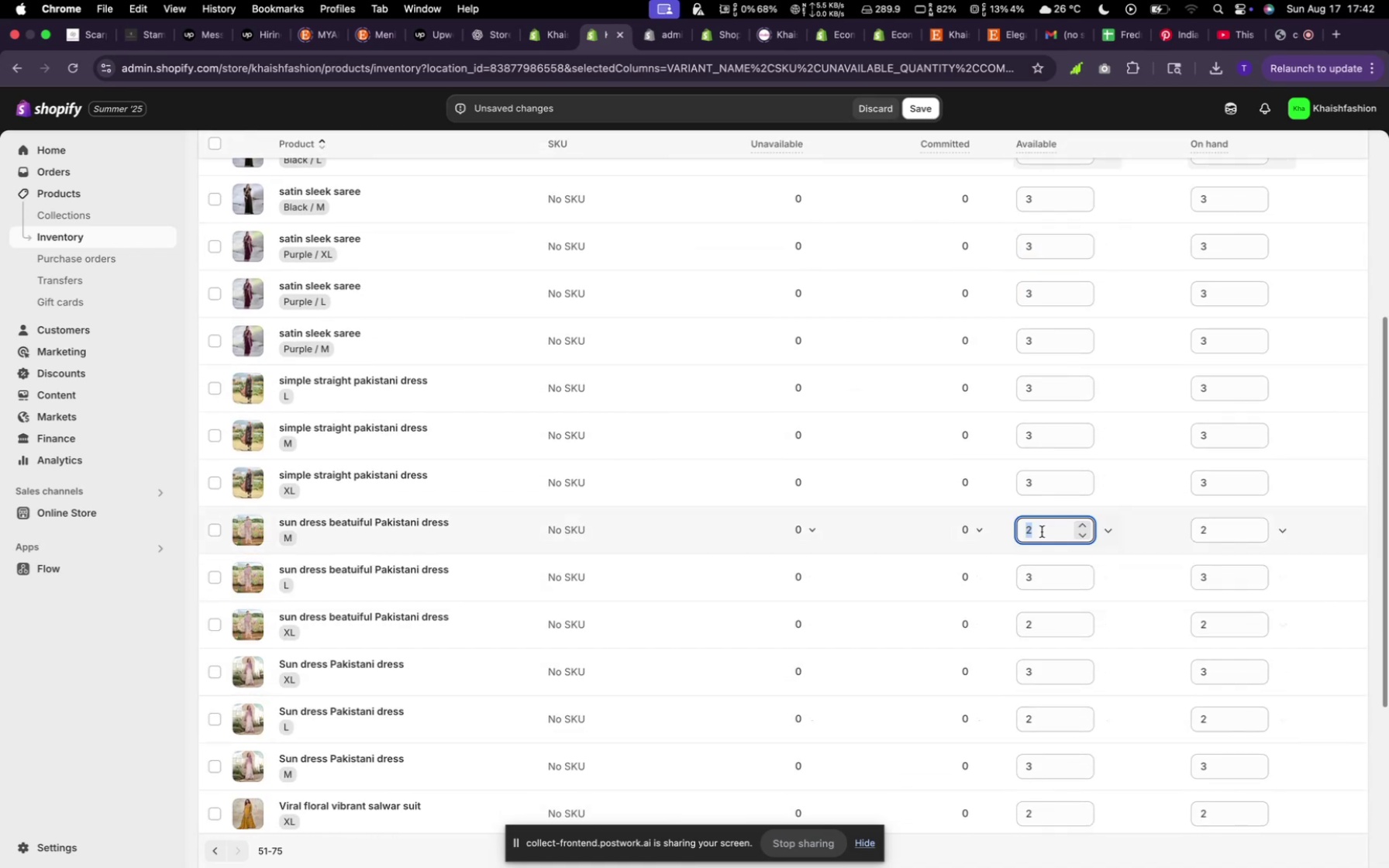 
left_click([1042, 532])
 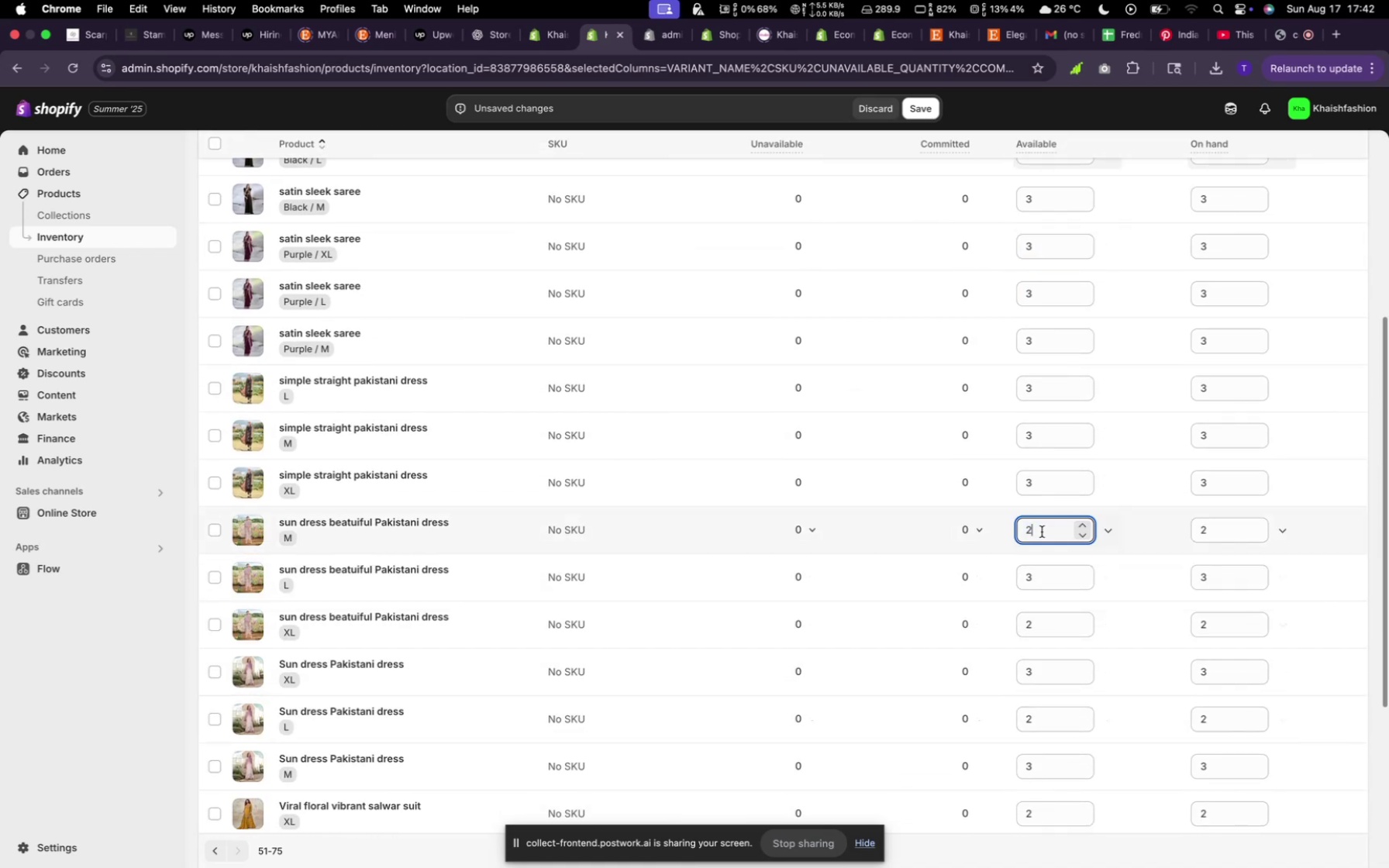 
key(Backspace)
 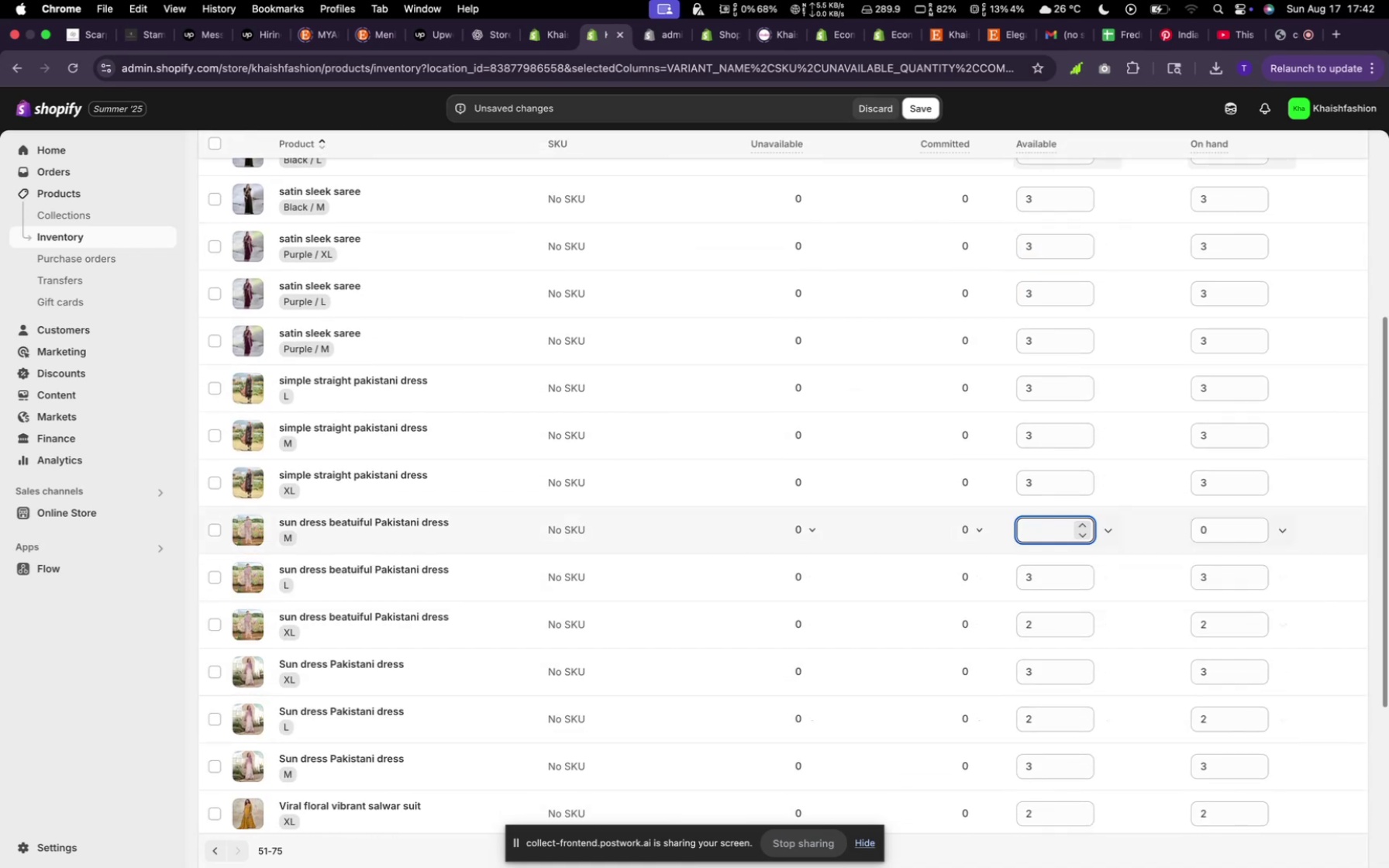 
key(2)
 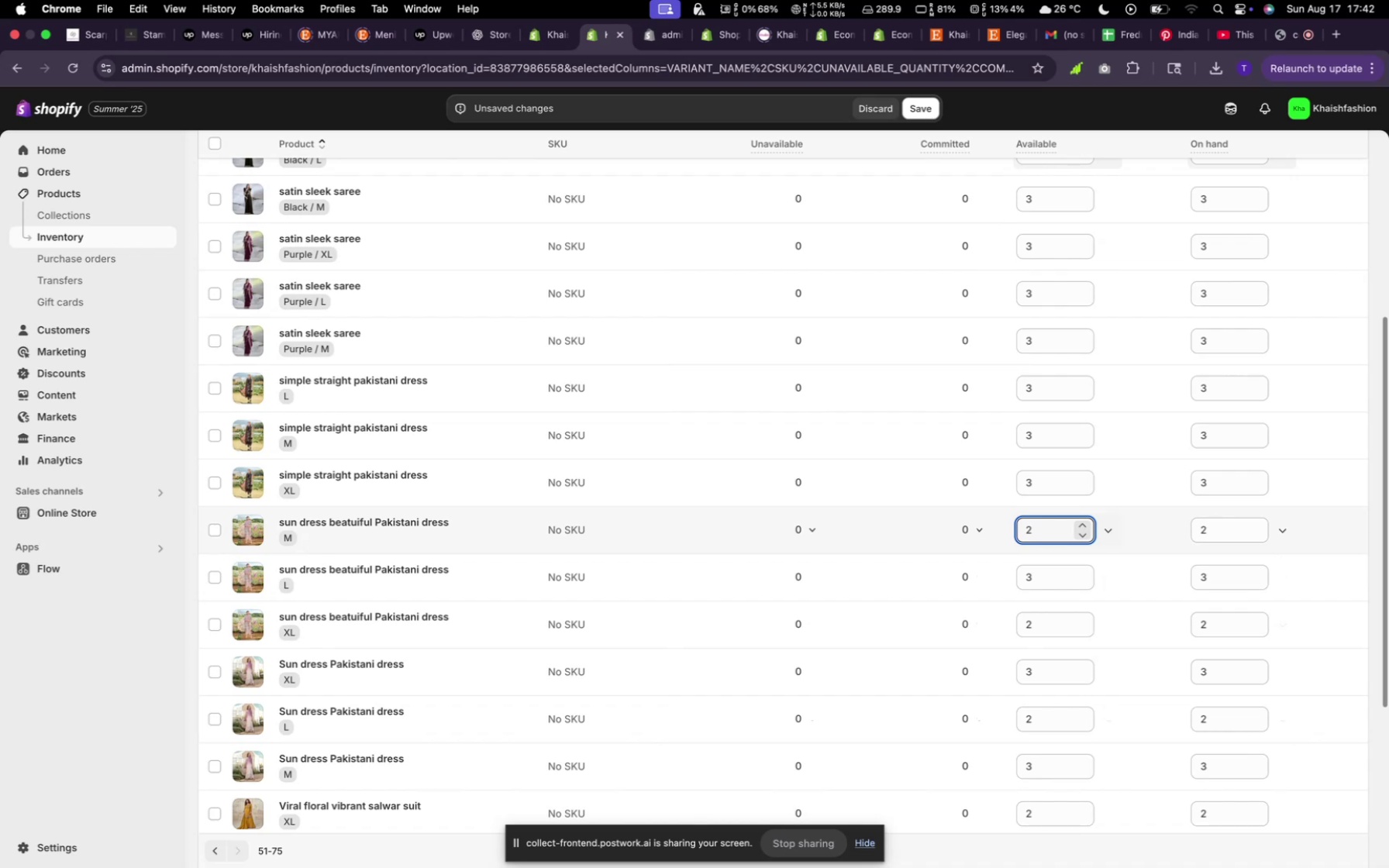 
key(Backspace)
 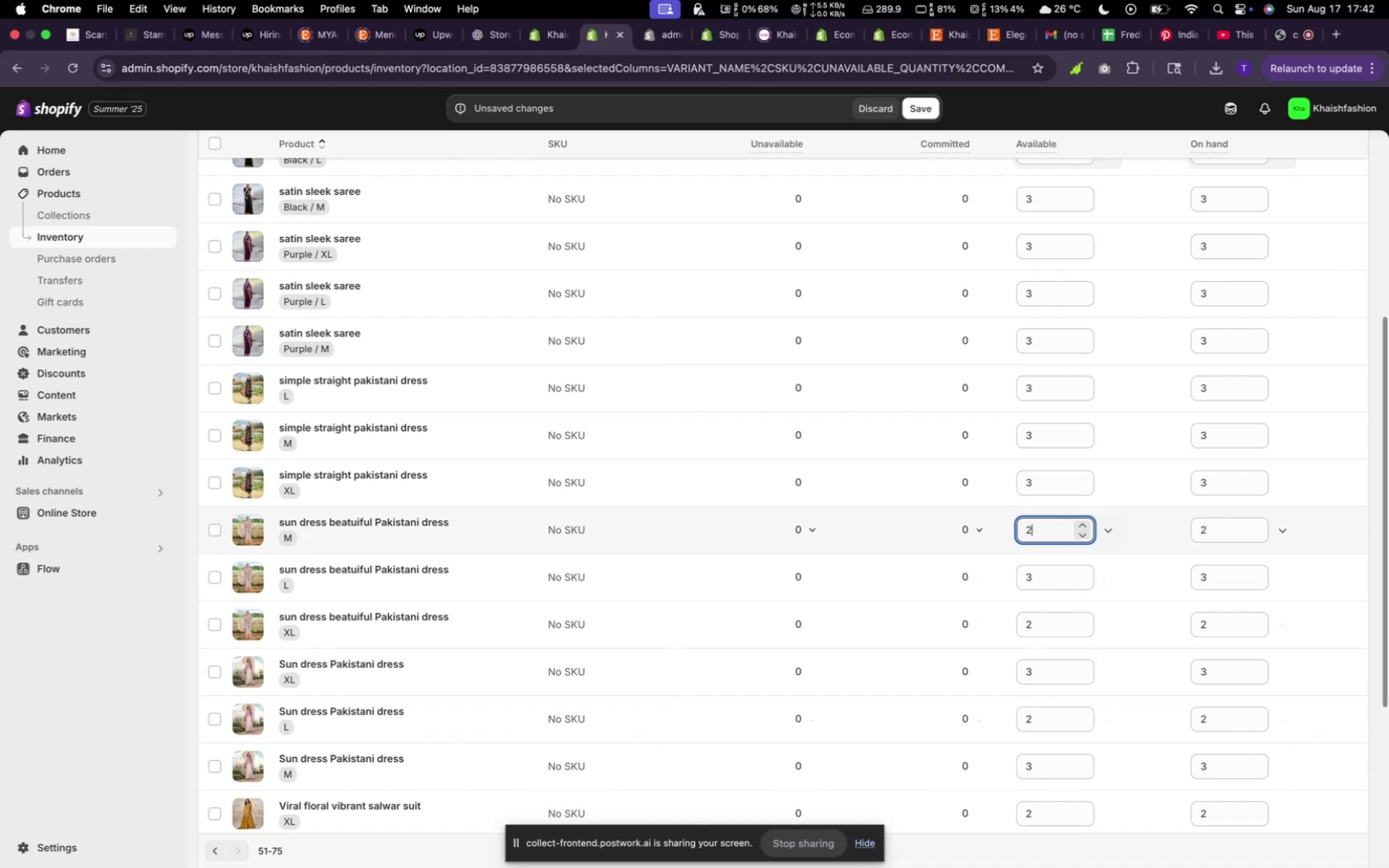 
key(3)
 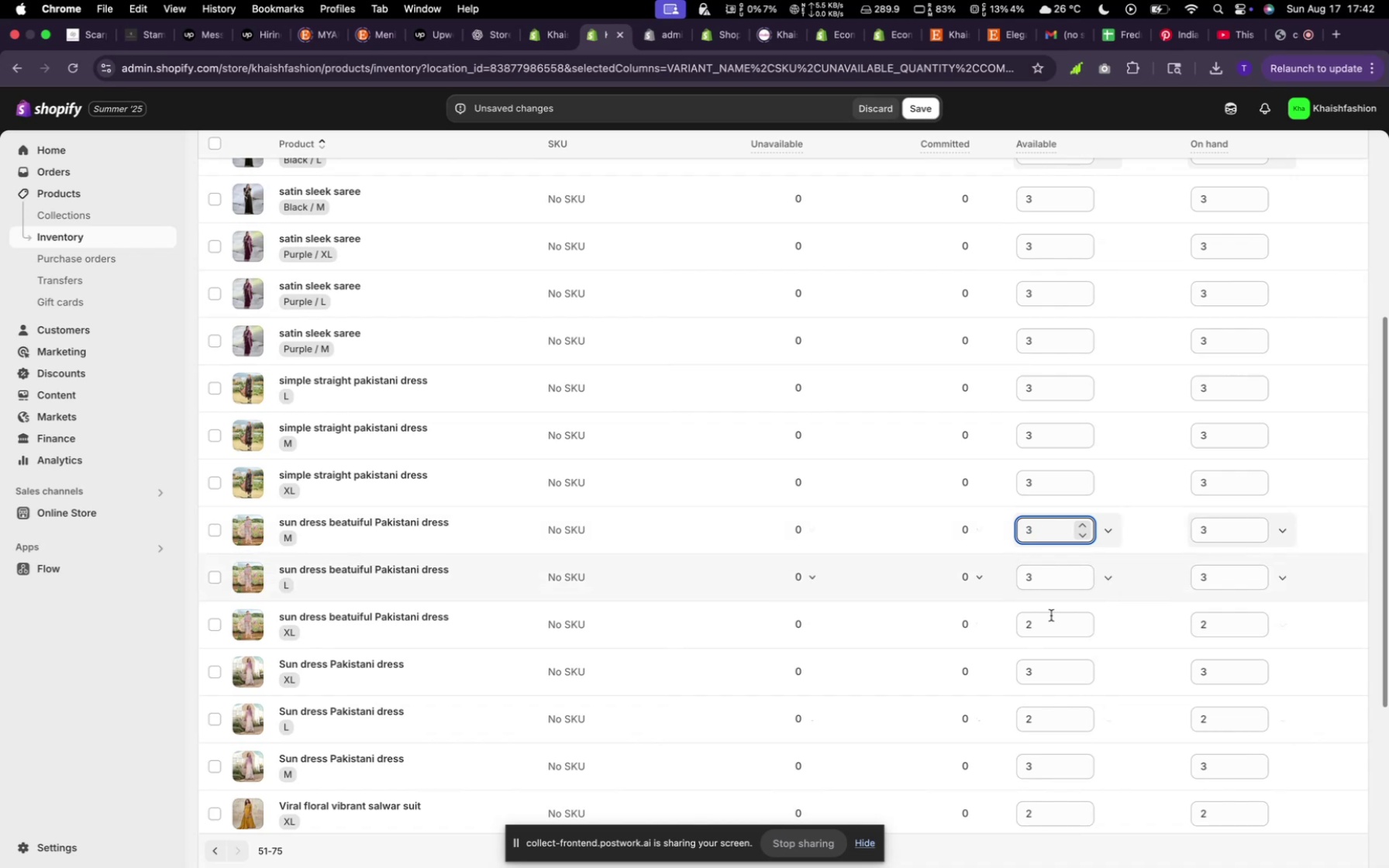 
left_click([1052, 618])
 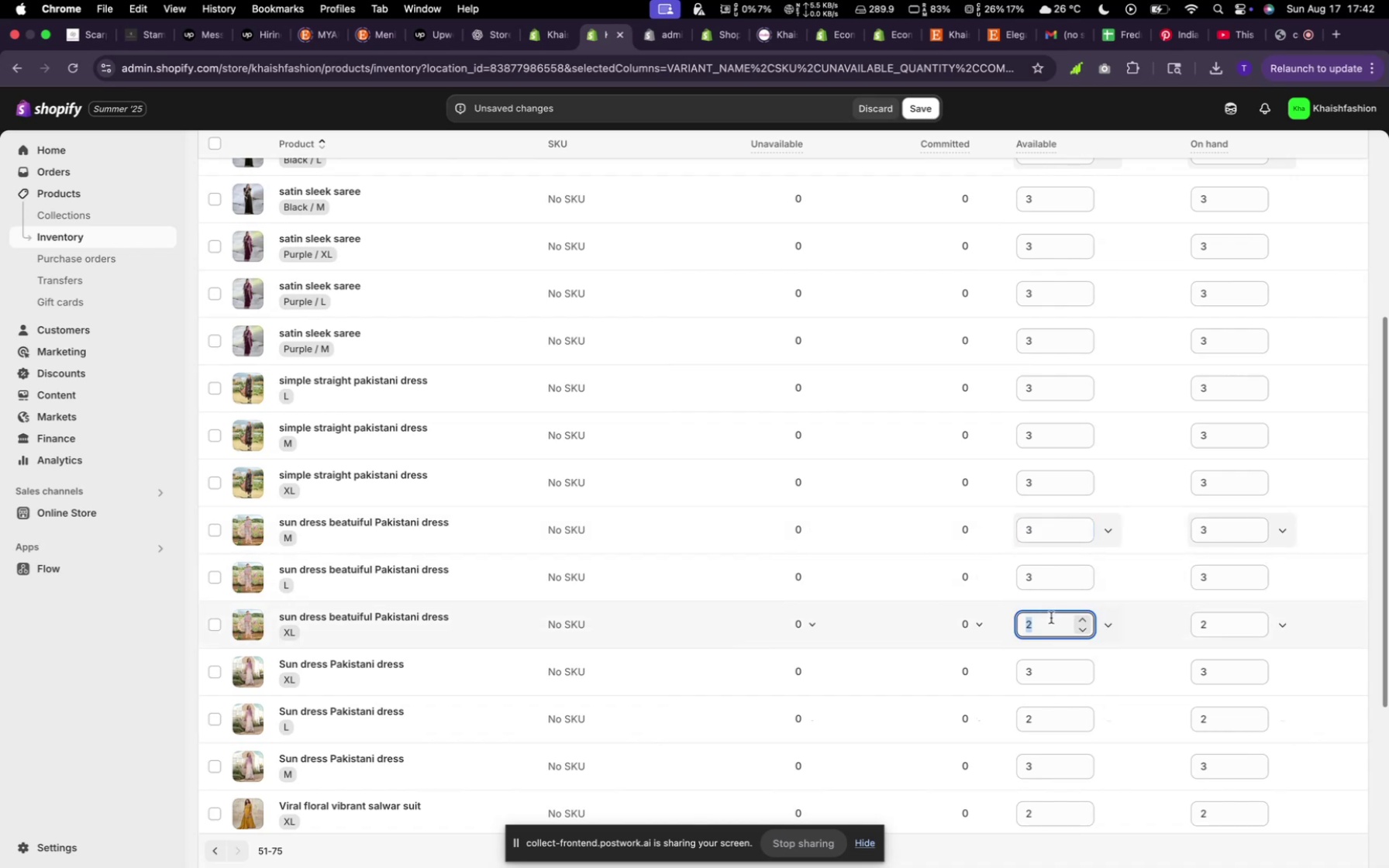 
left_click([1051, 618])
 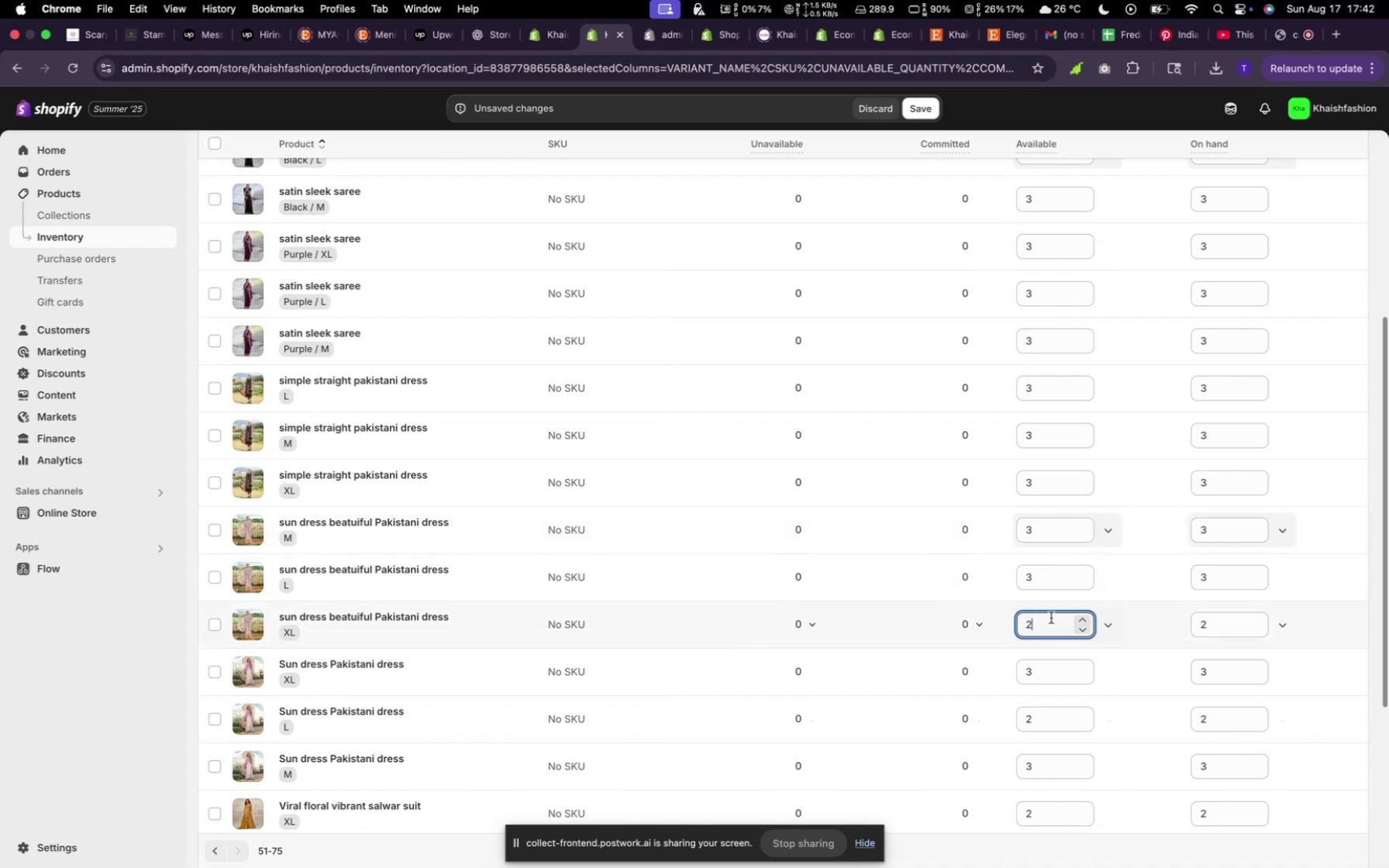 
key(Backspace)
 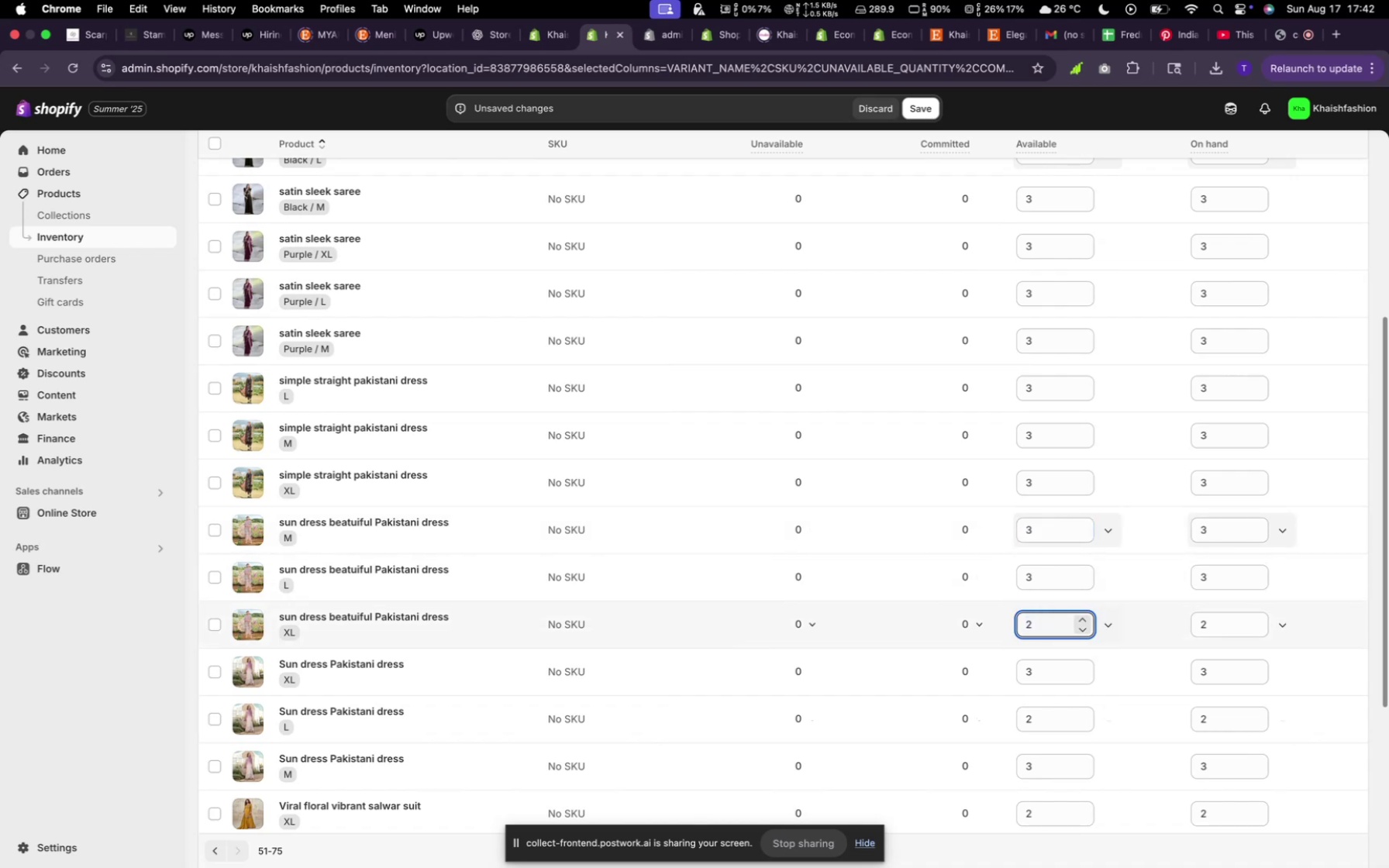 
key(3)
 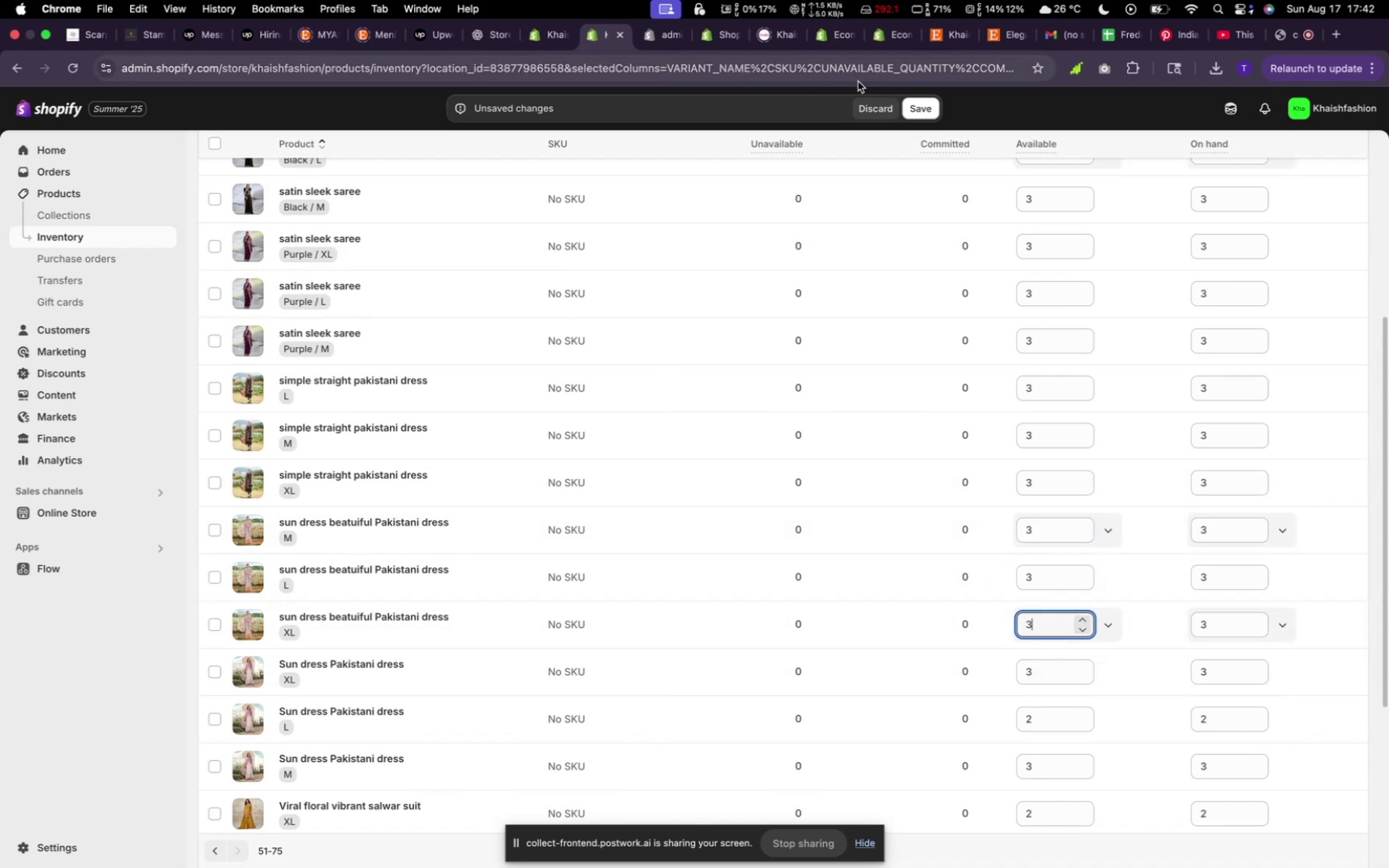 
wait(9.66)
 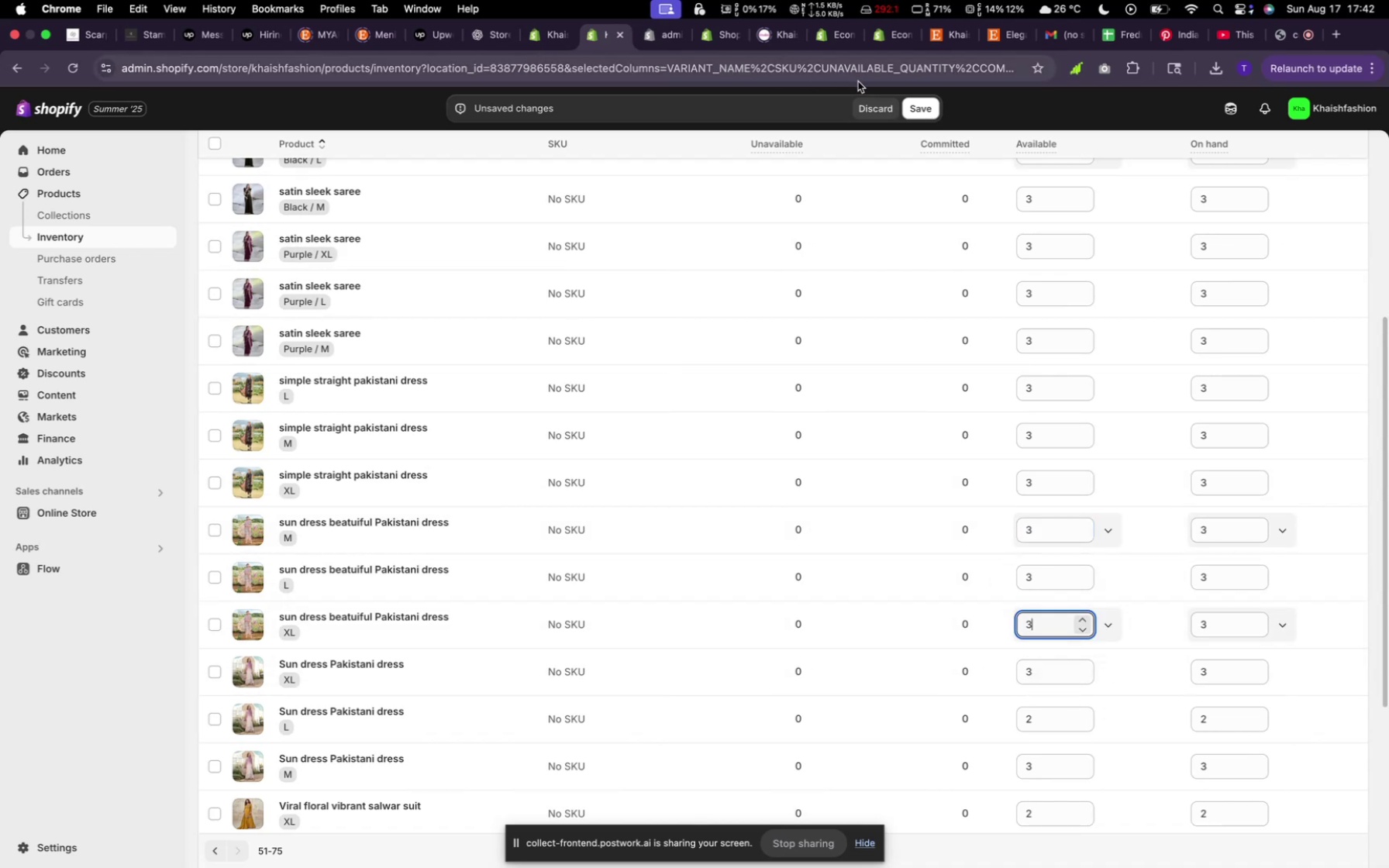 
mouse_move([838, 198])
 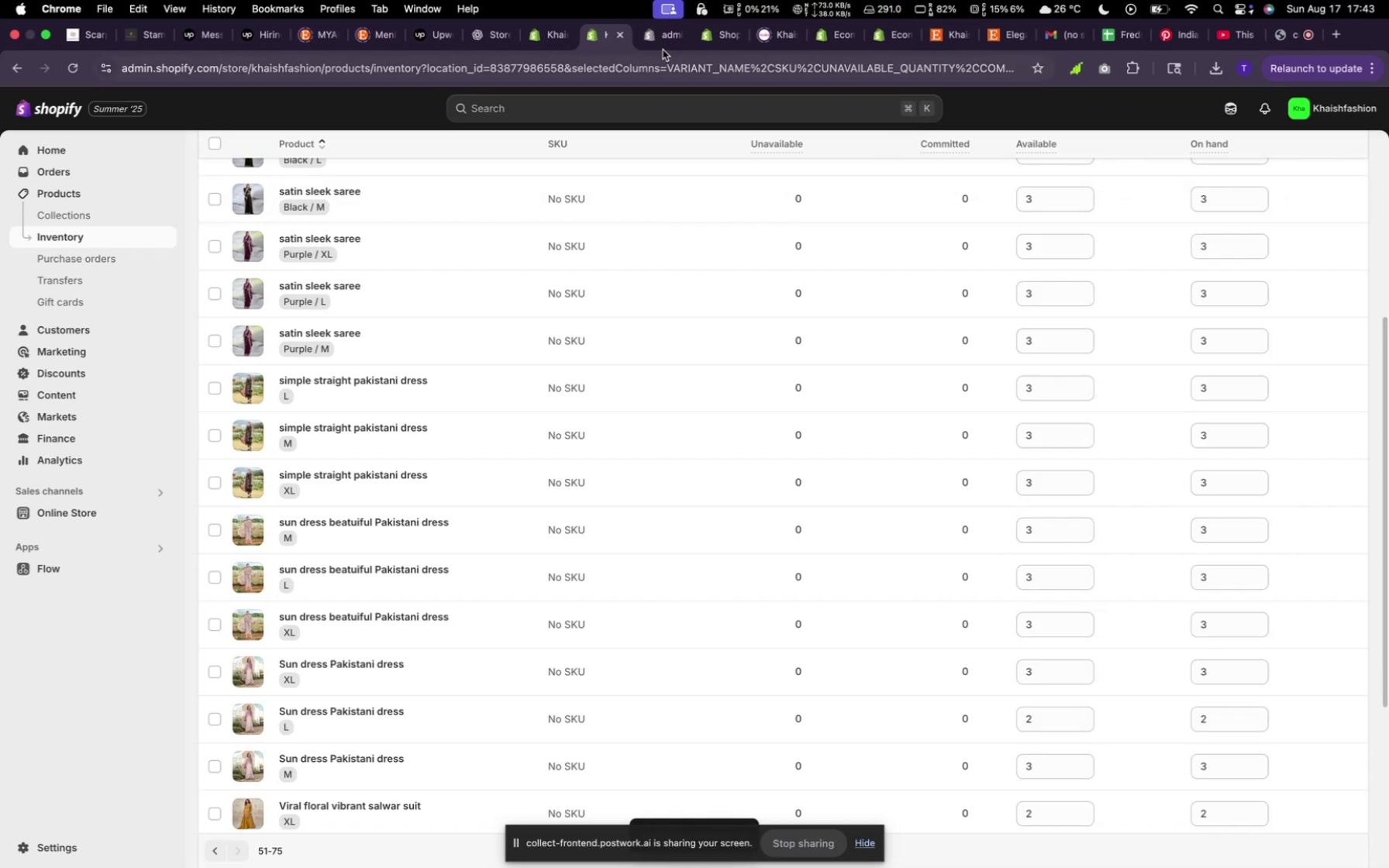 
left_click([662, 32])
 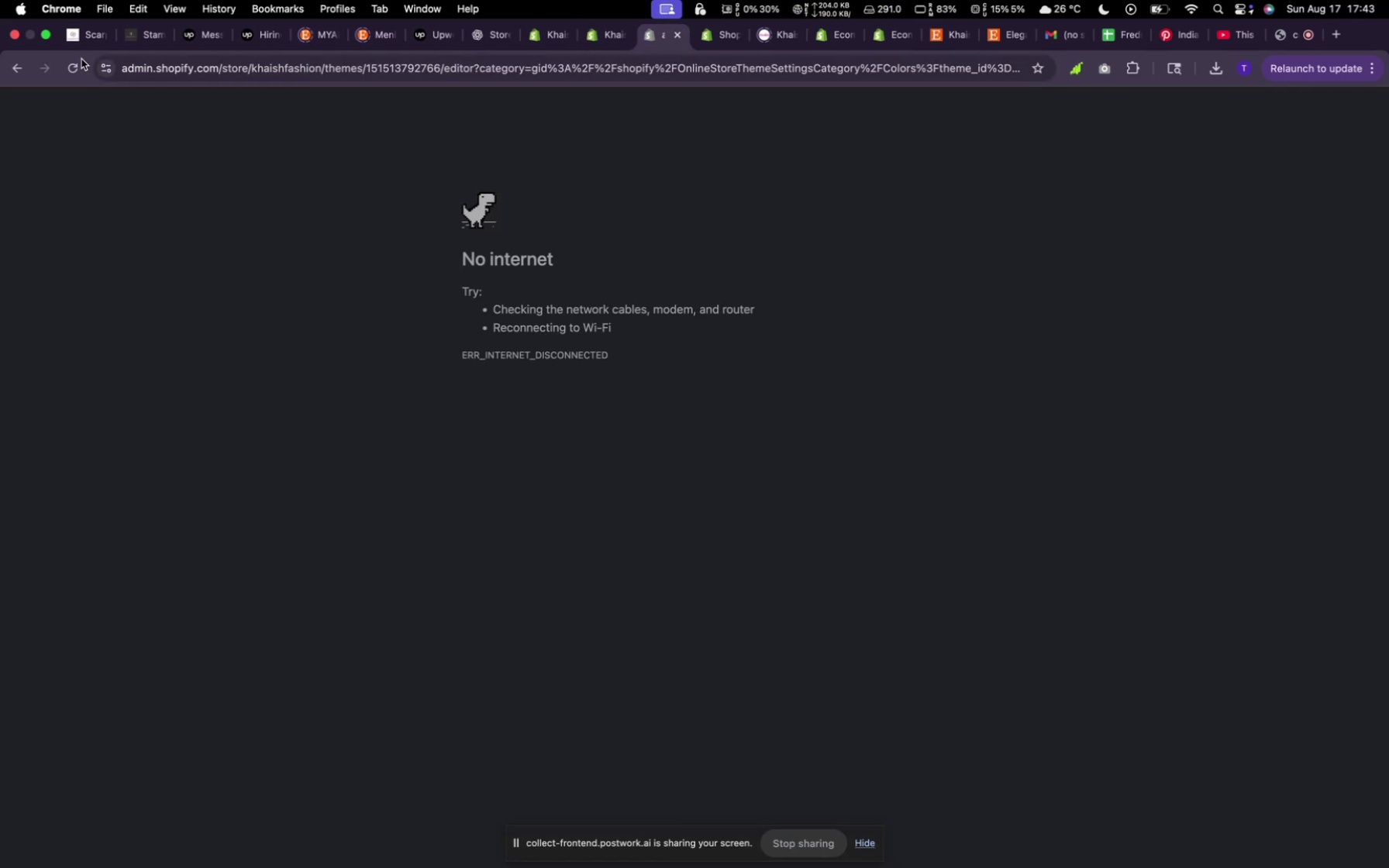 
left_click([79, 58])
 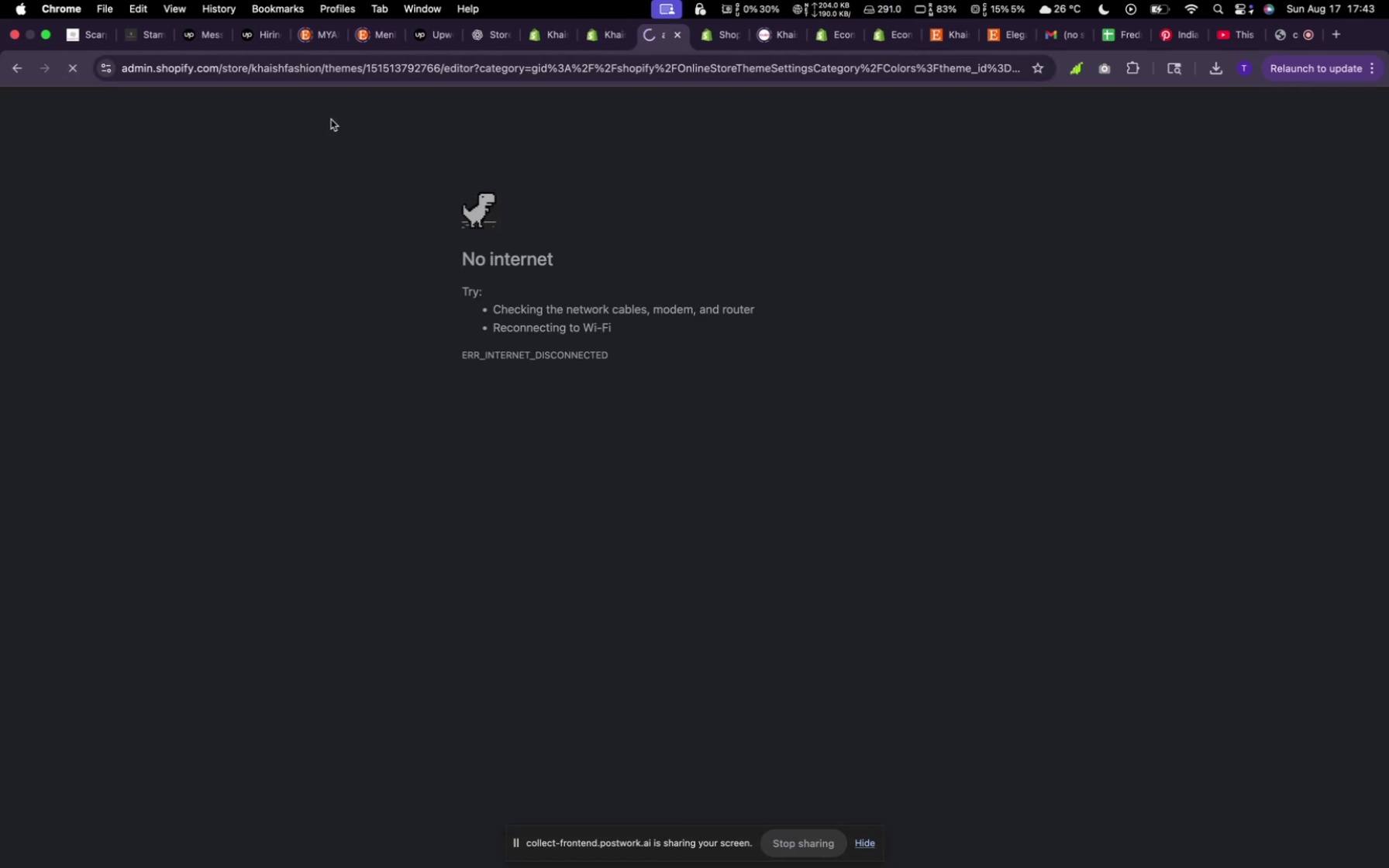 
mouse_move([596, 60])
 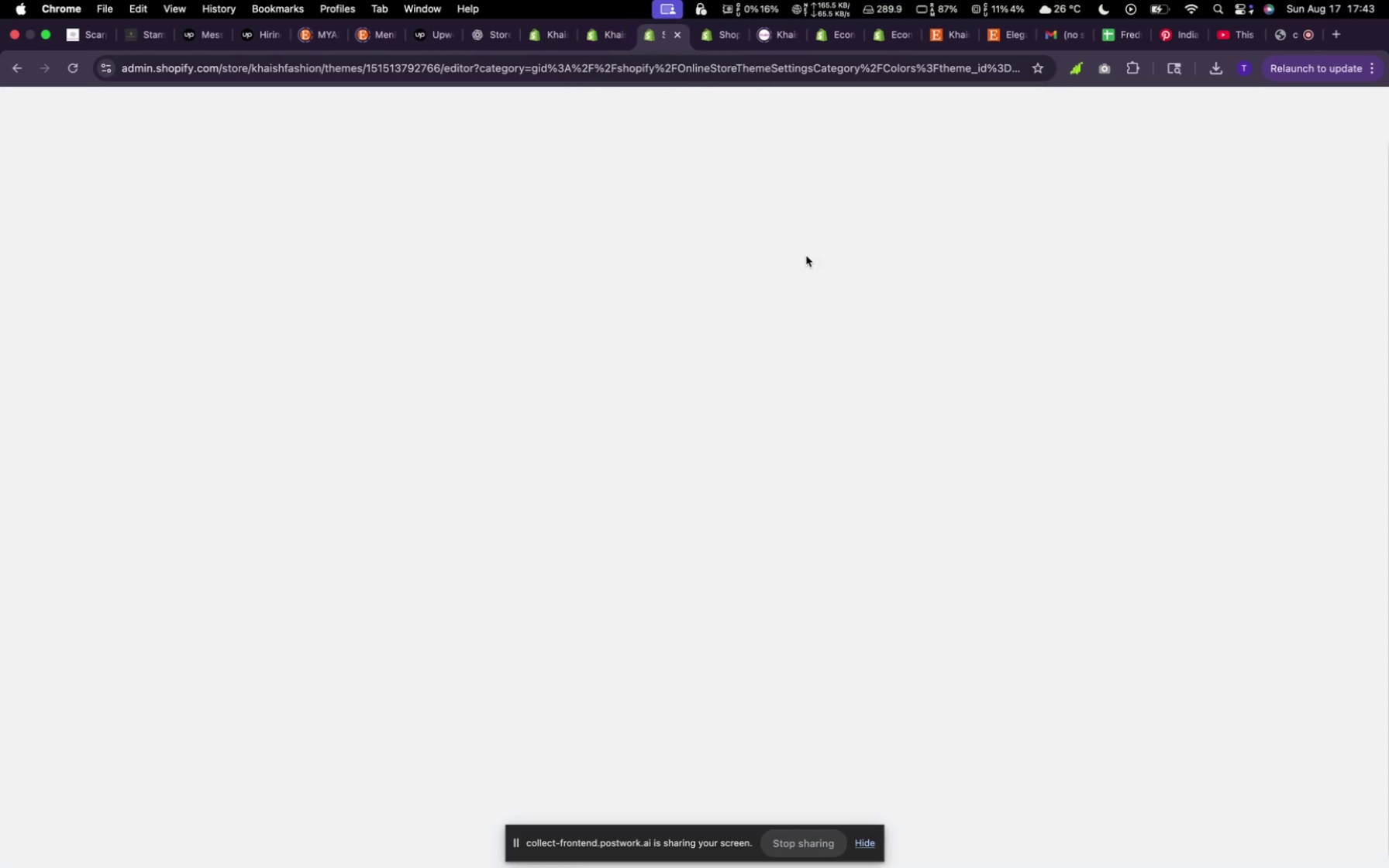 
wait(9.1)
 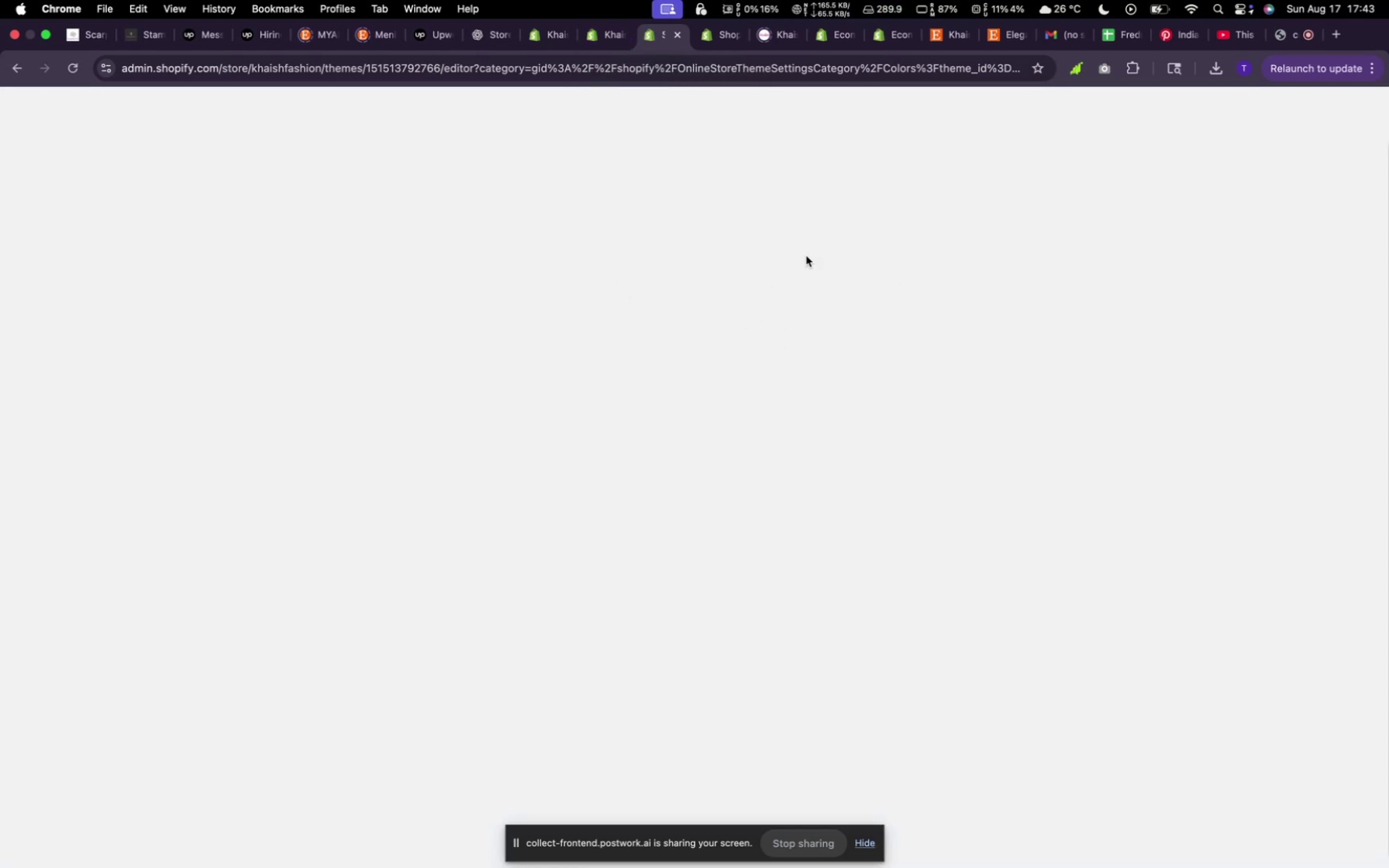 
mouse_move([607, 43])
 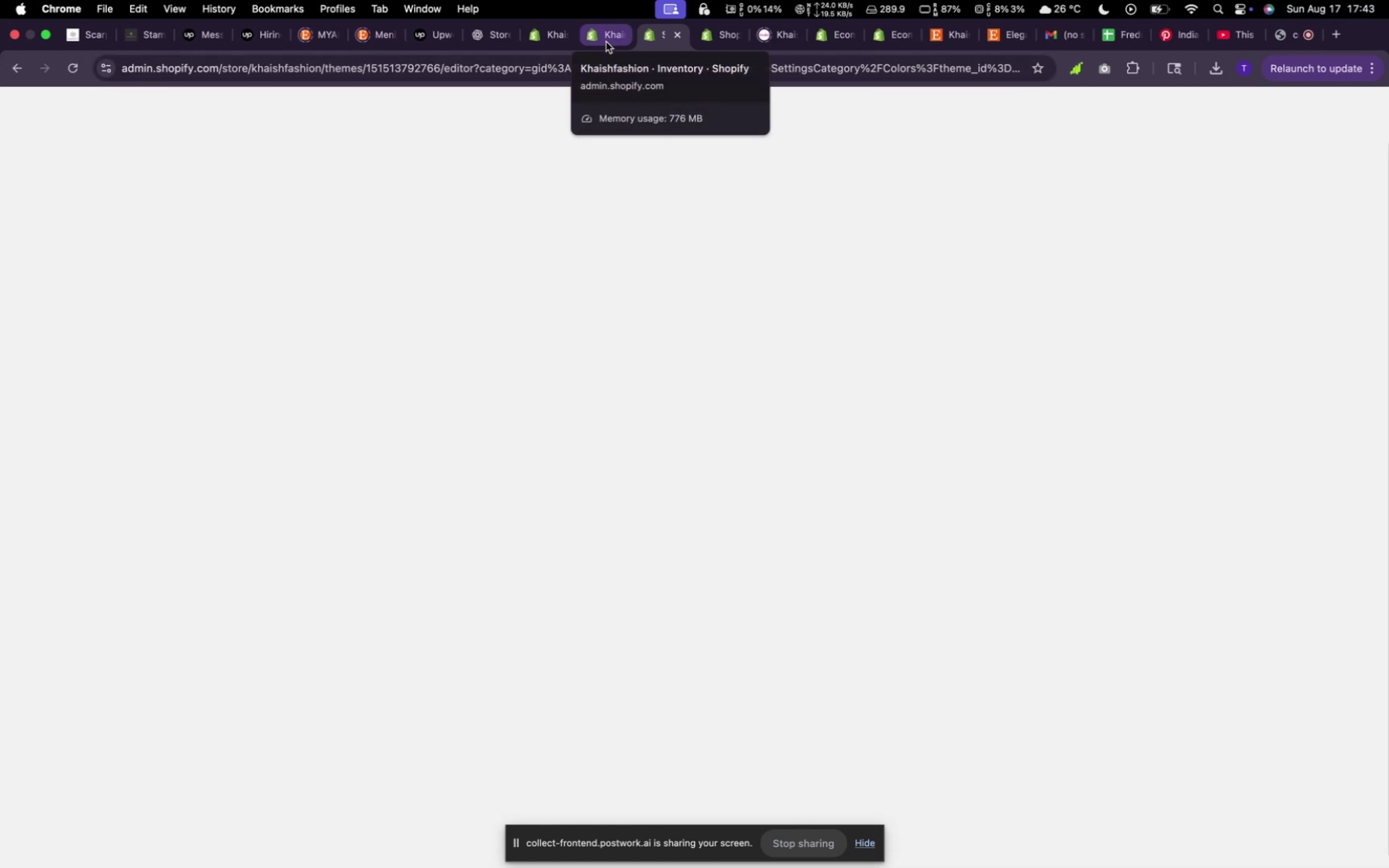 
left_click([606, 42])
 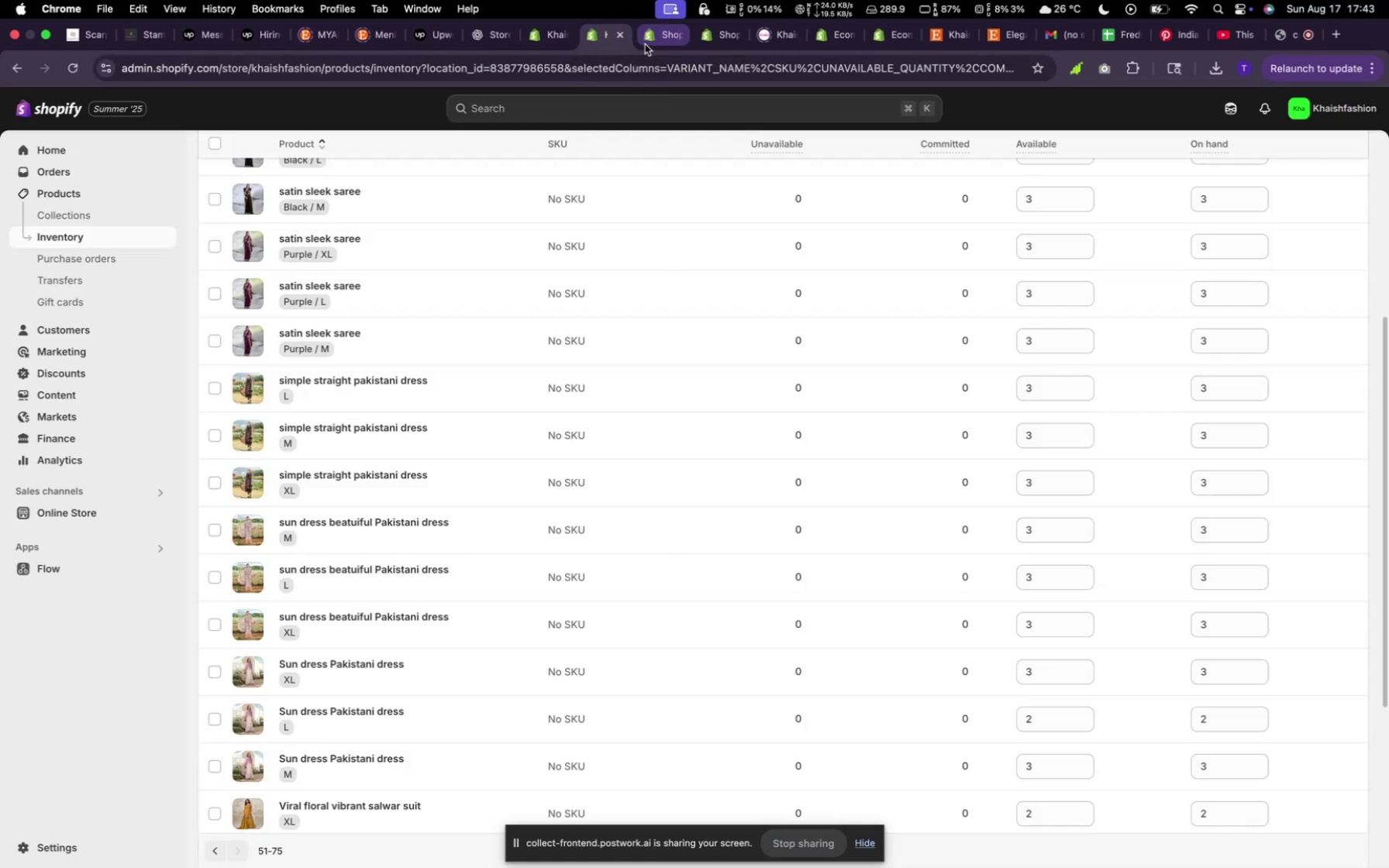 
left_click([651, 41])
 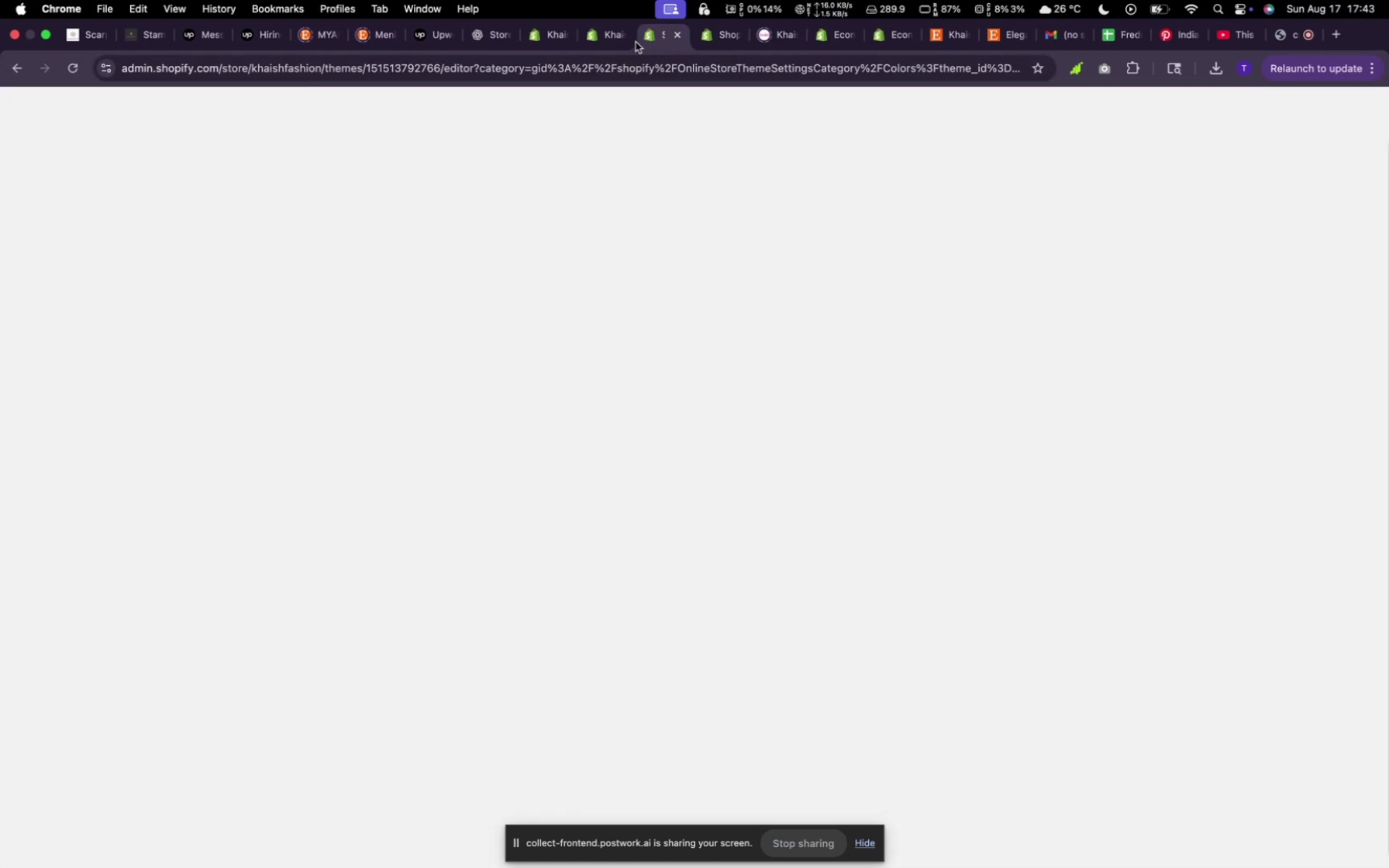 
left_click([621, 38])
 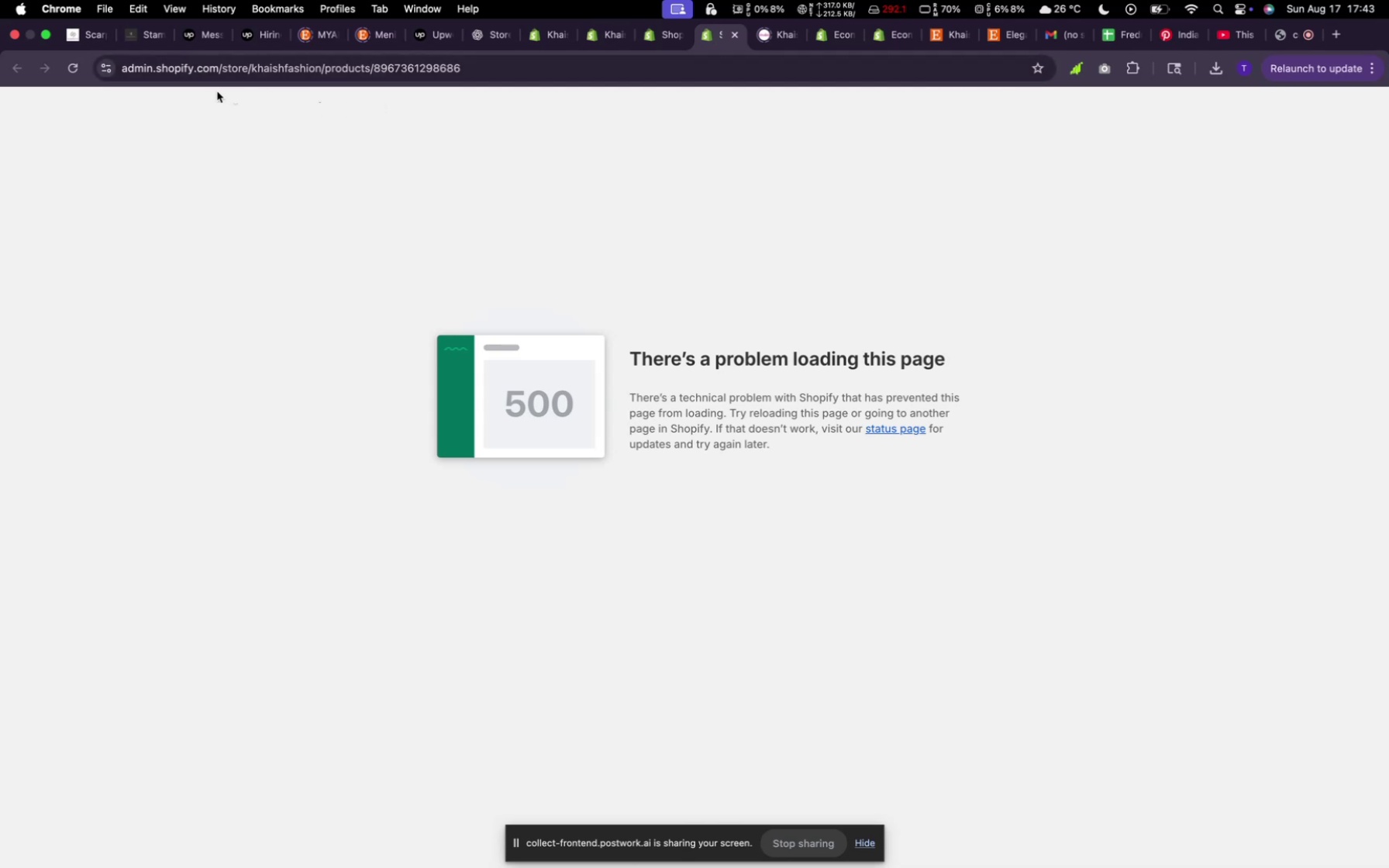 
left_click([85, 67])
 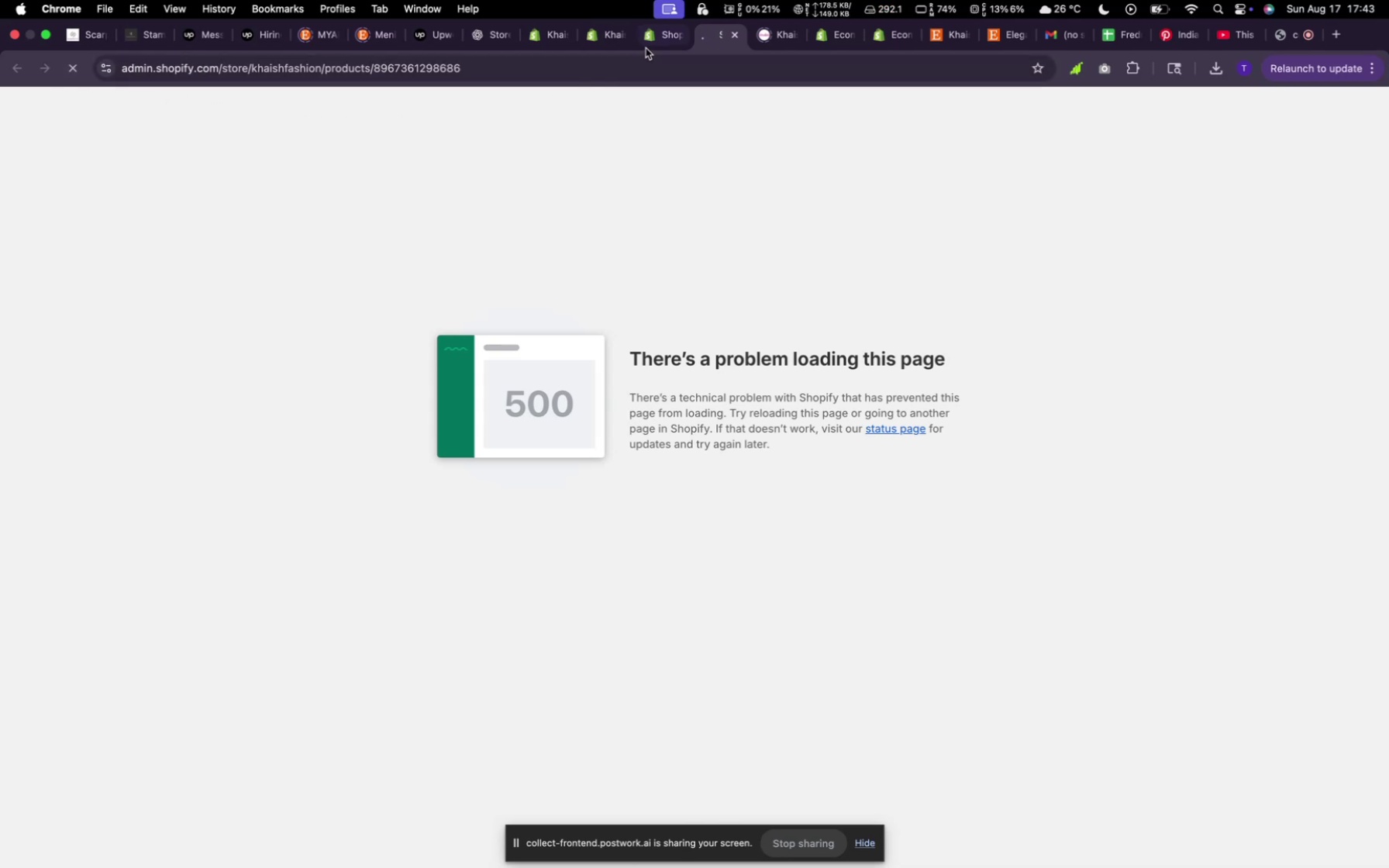 
left_click([653, 40])
 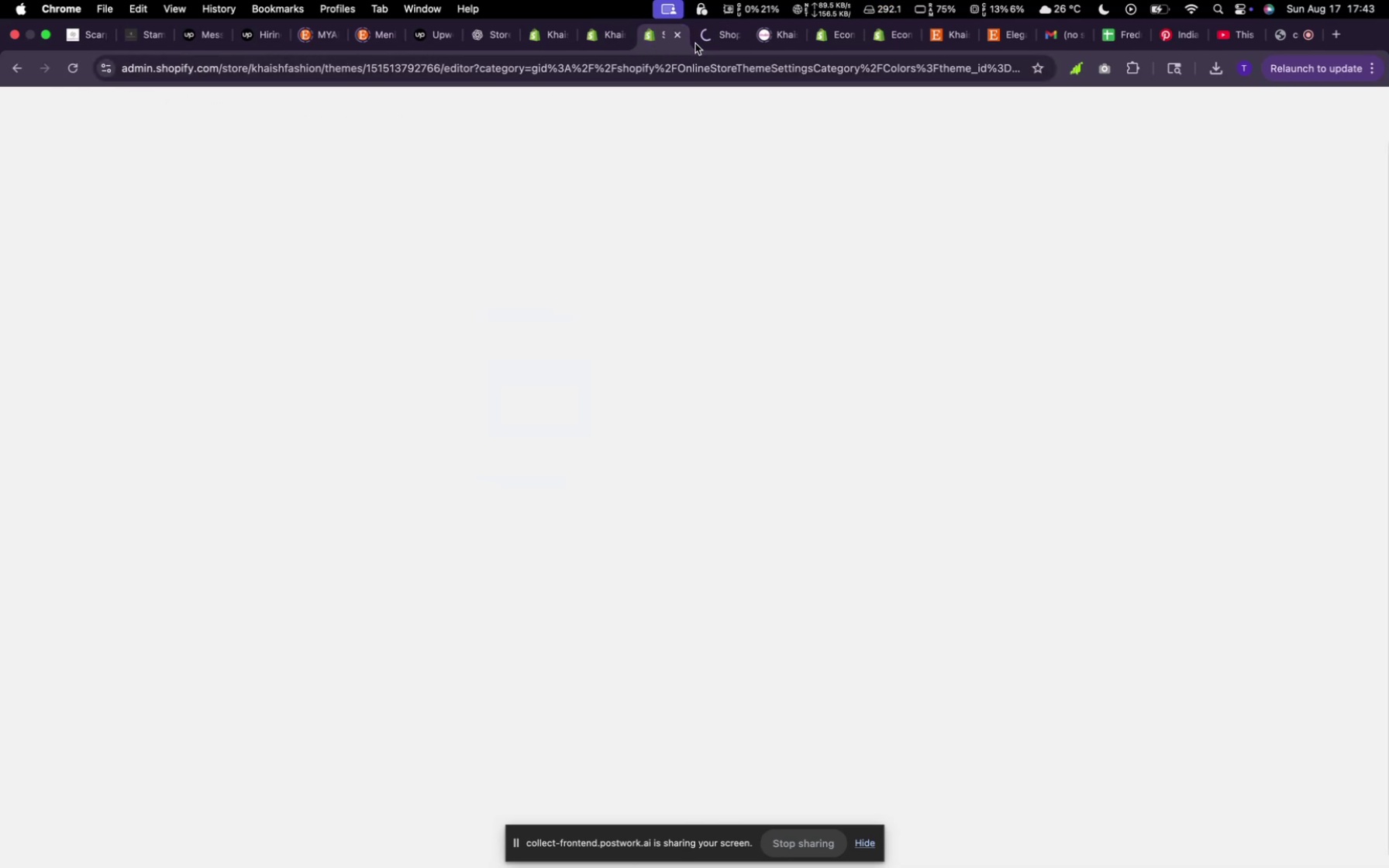 
left_click([717, 43])
 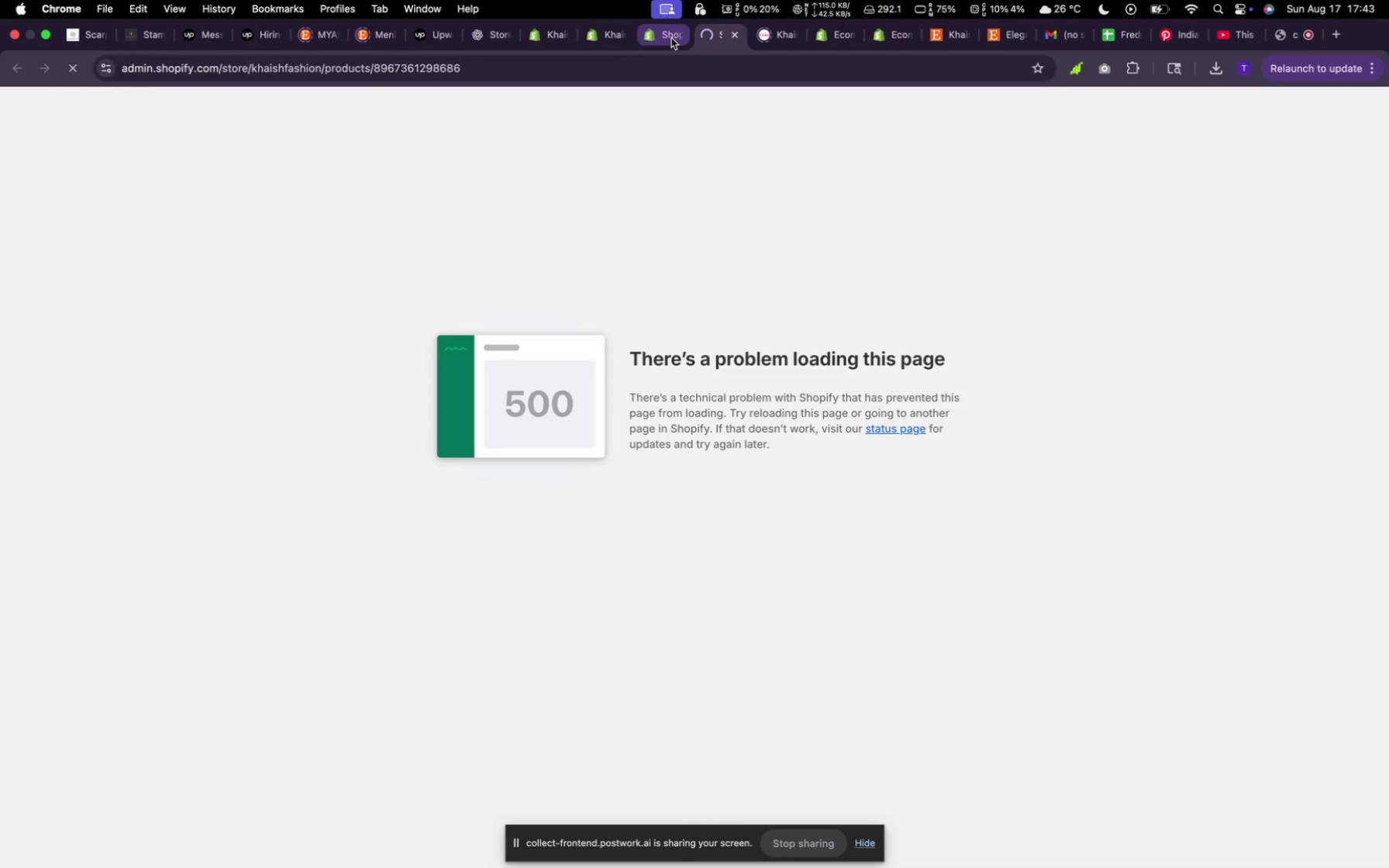 
left_click([660, 38])
 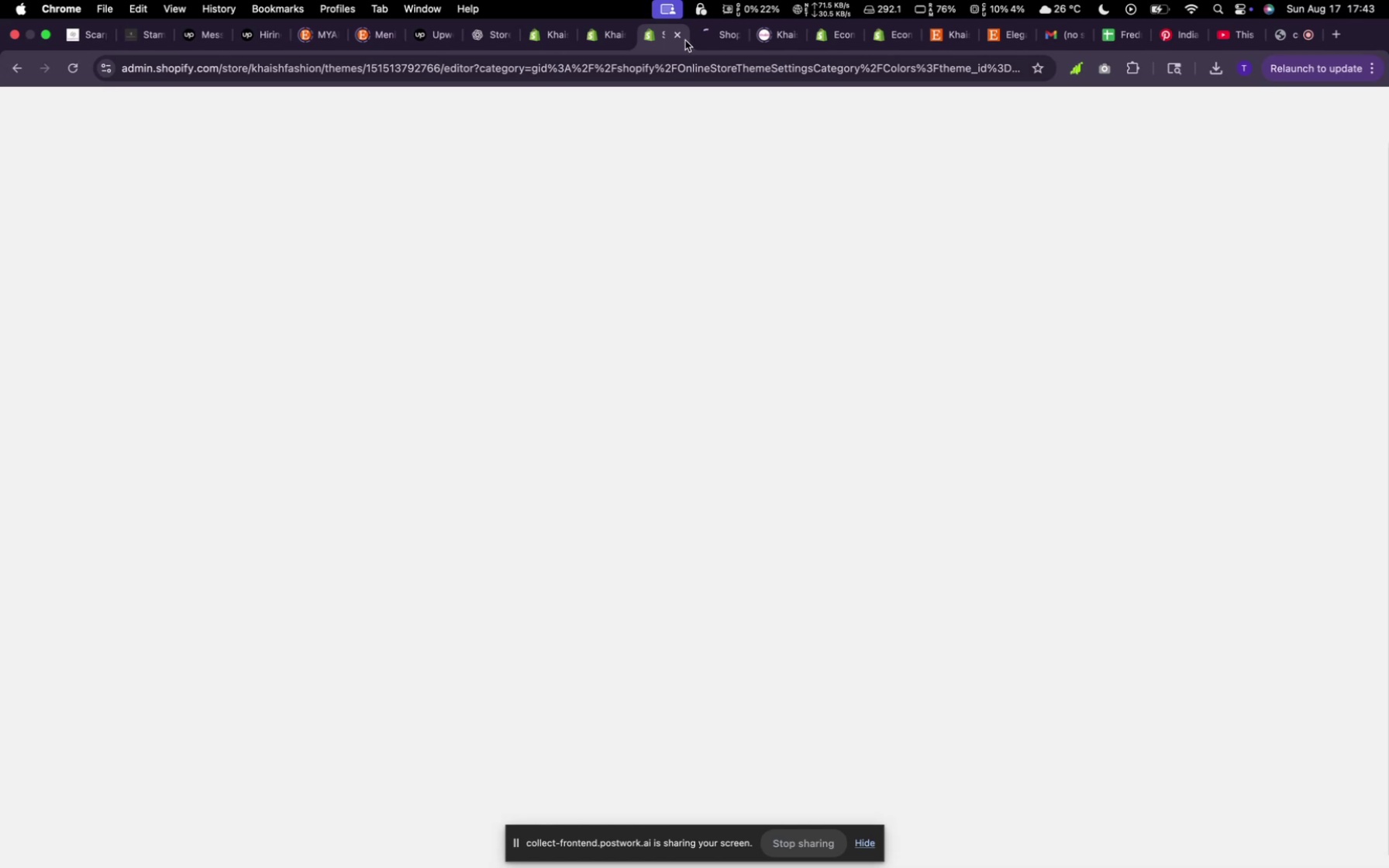 
left_click([715, 40])
 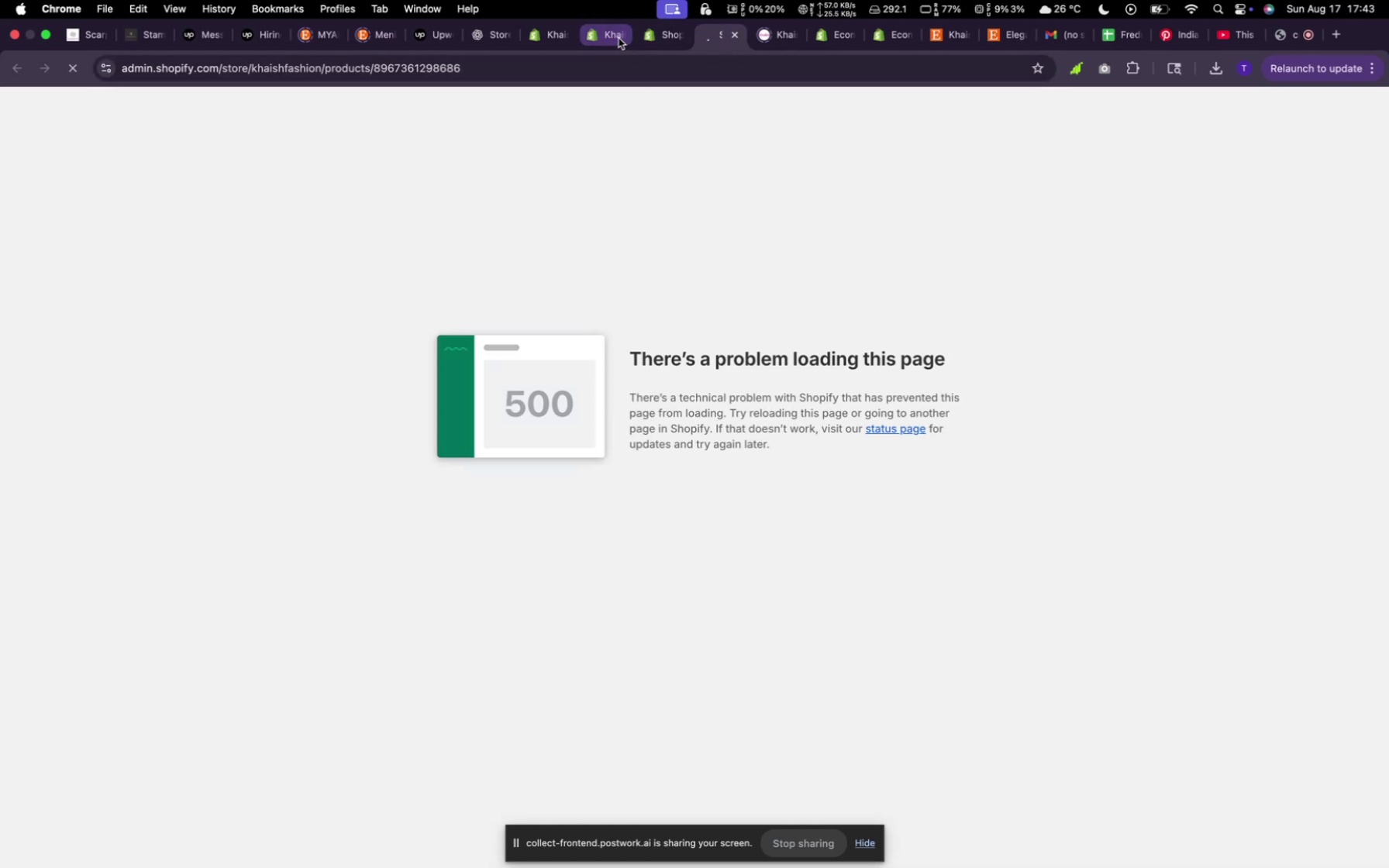 
left_click([617, 38])
 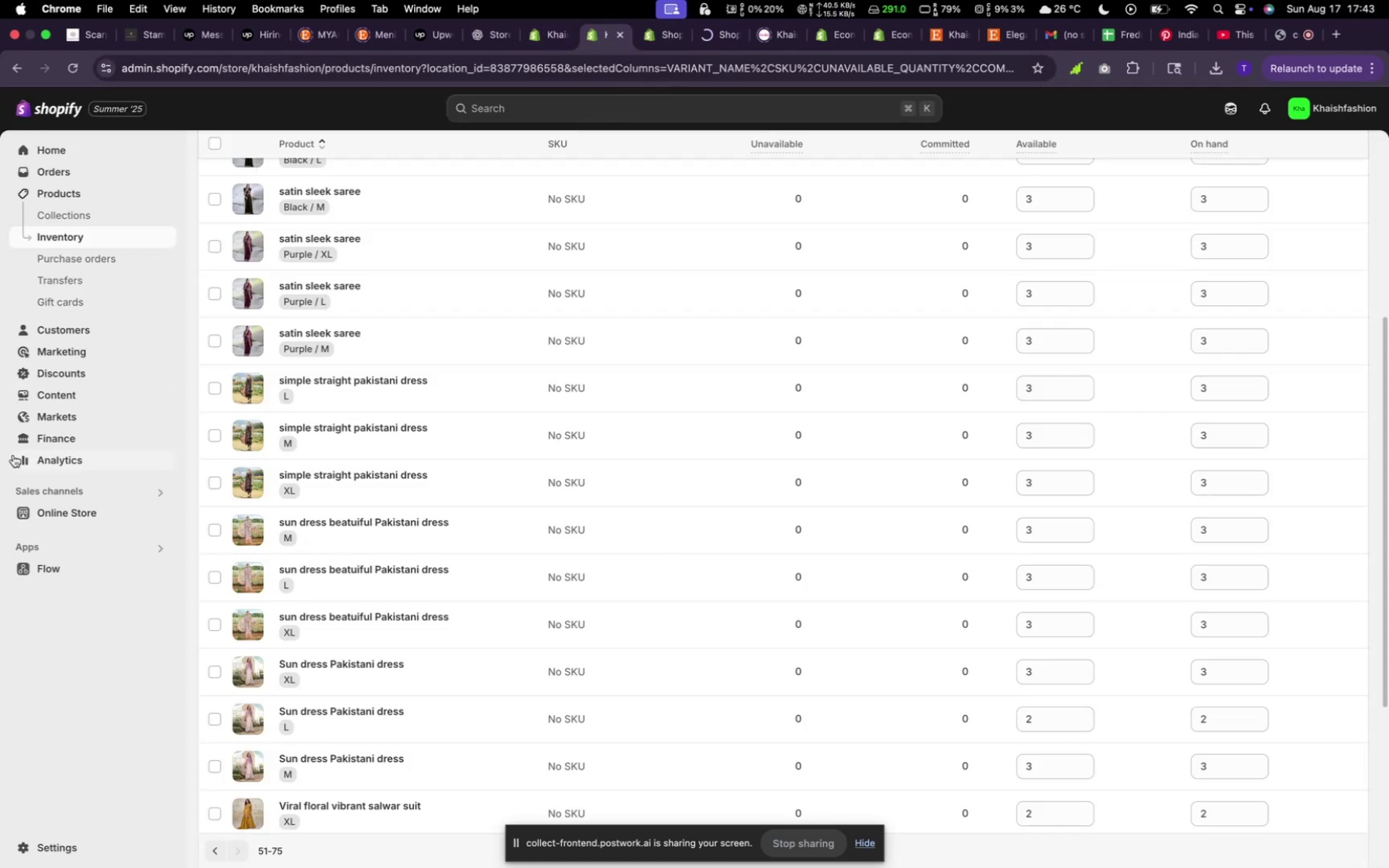 